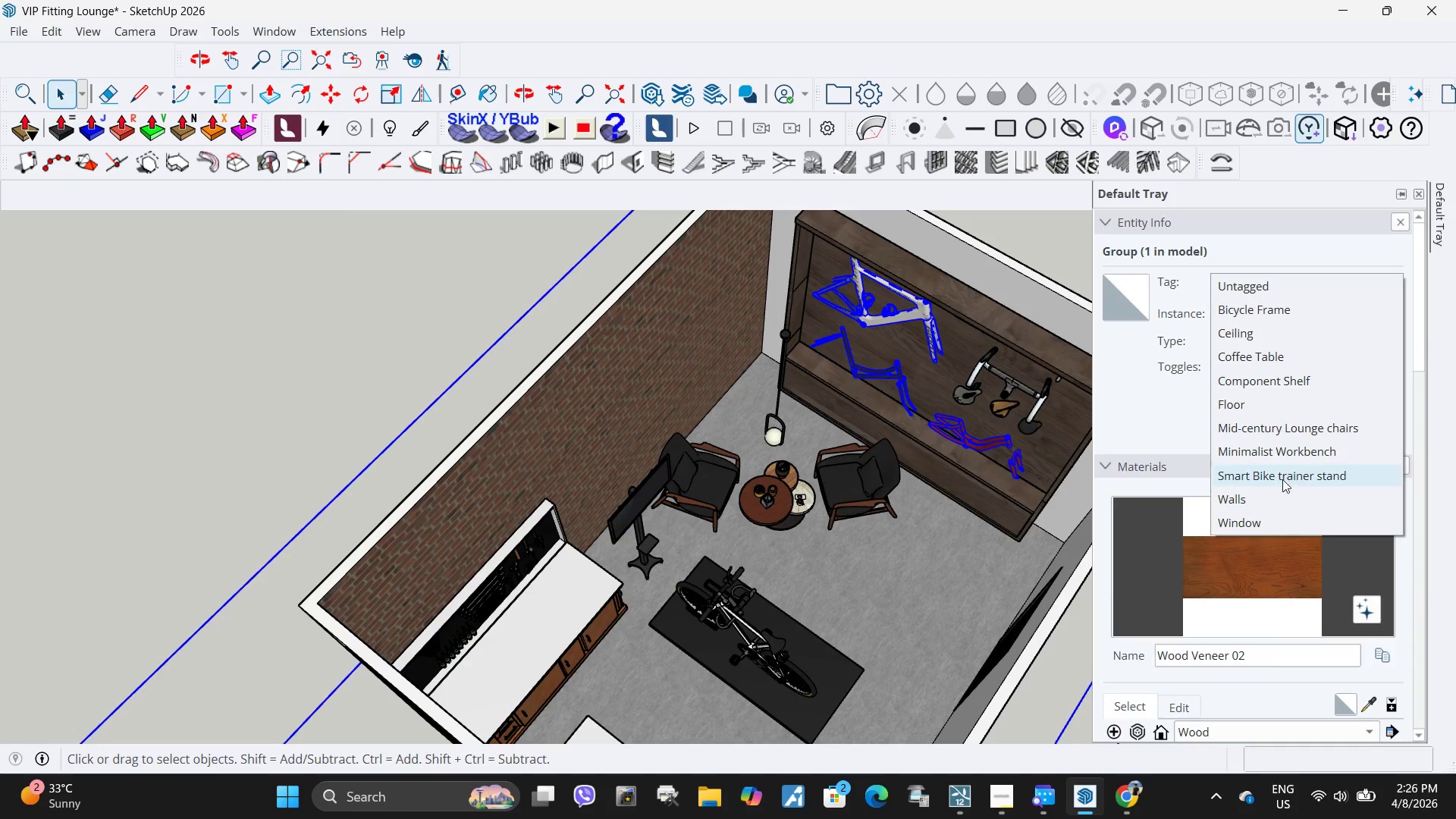 
scroll: coordinate [1282, 483], scroll_direction: down, amount: 2.0
 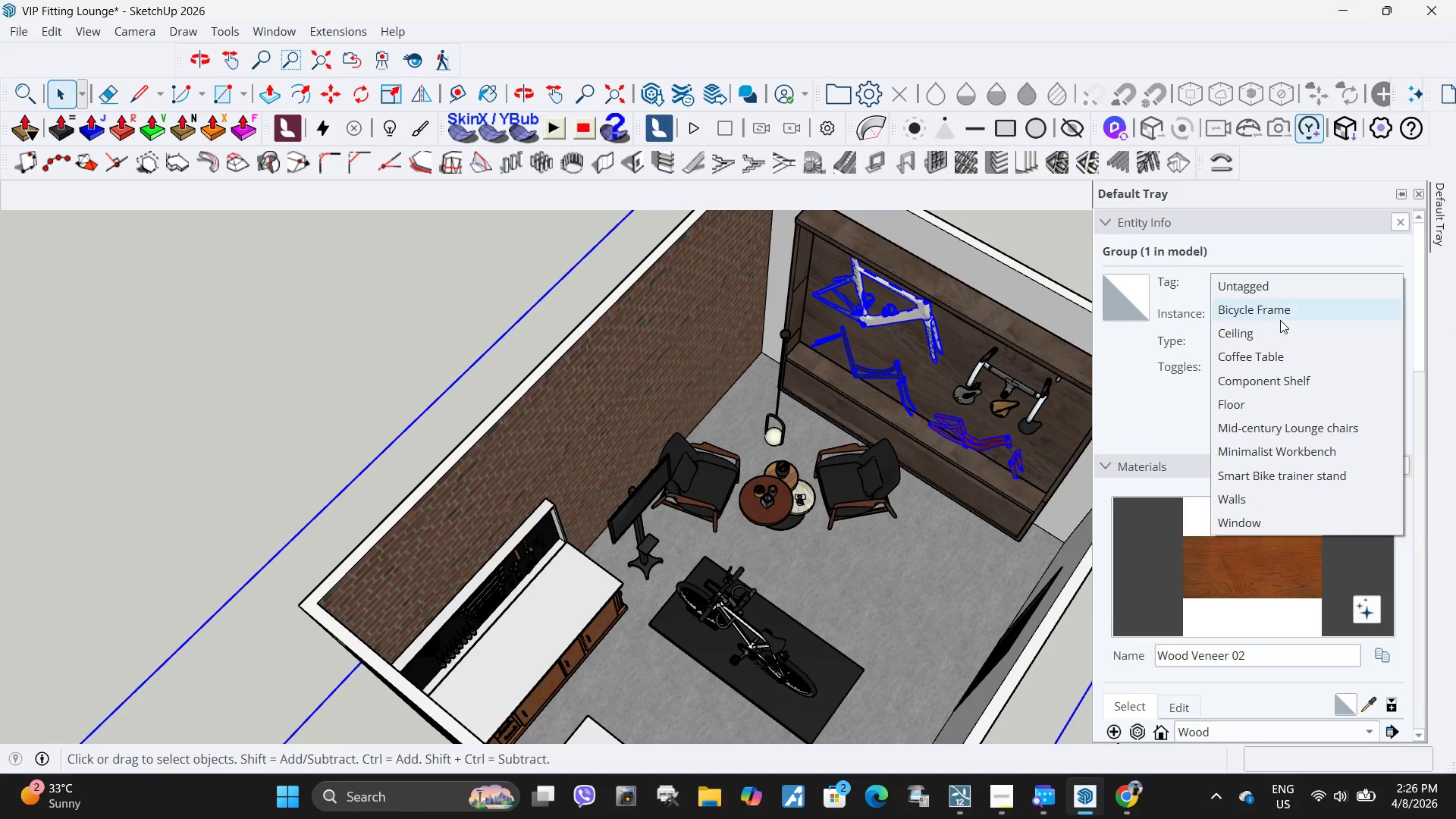 
left_click([1280, 320])
 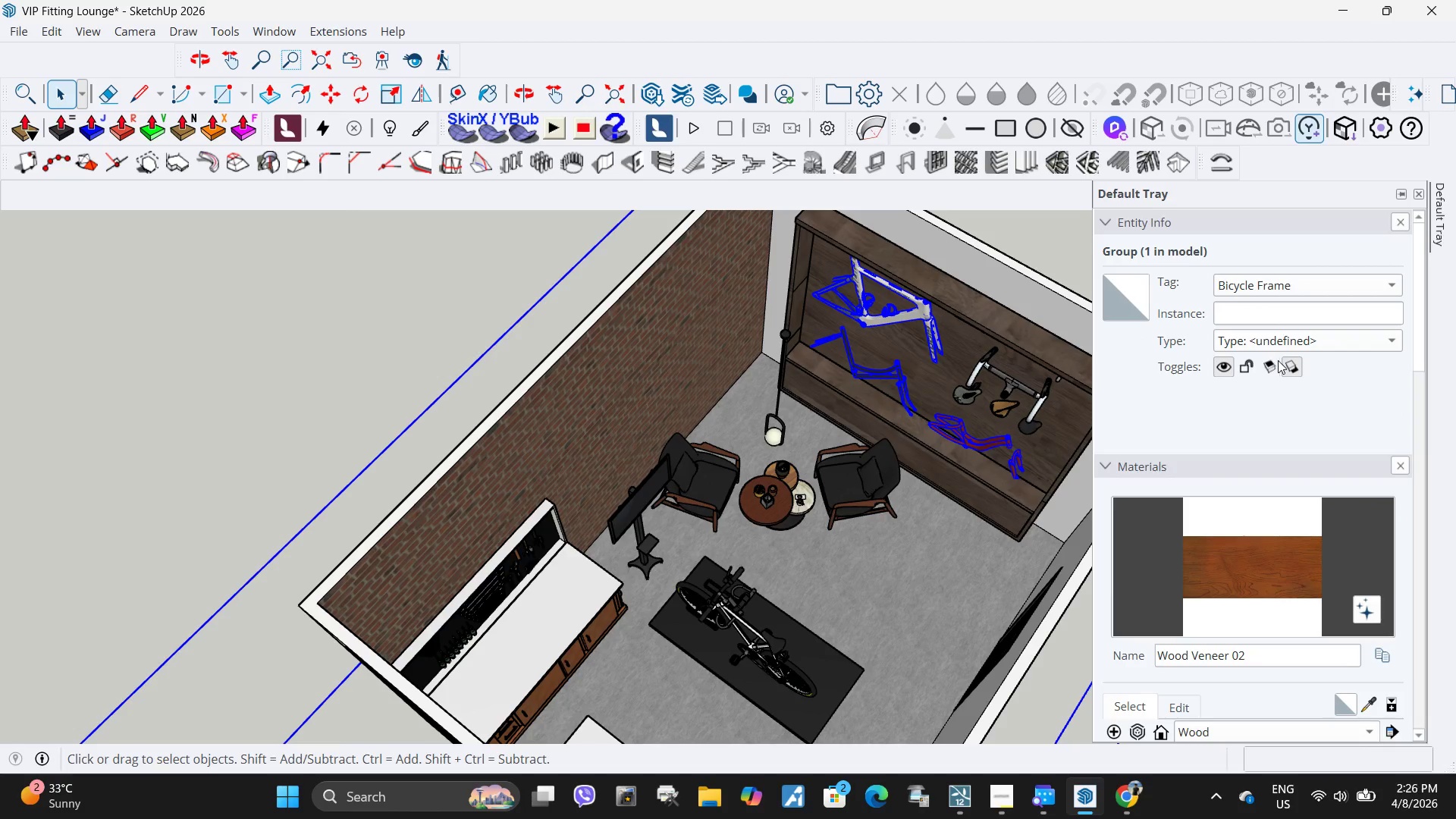 
scroll: coordinate [1155, 519], scroll_direction: down, amount: 13.0
 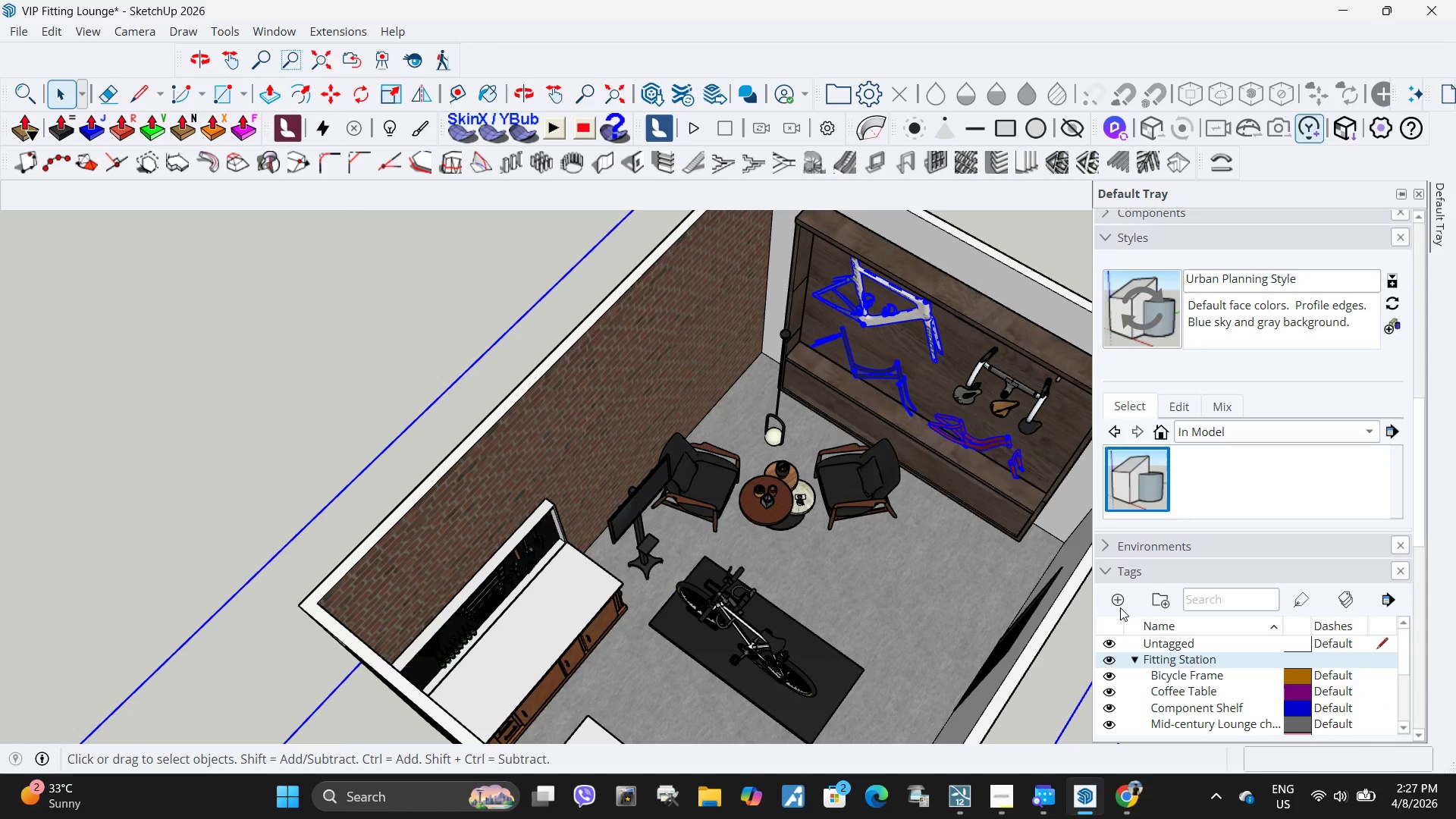 
left_click([1119, 599])
 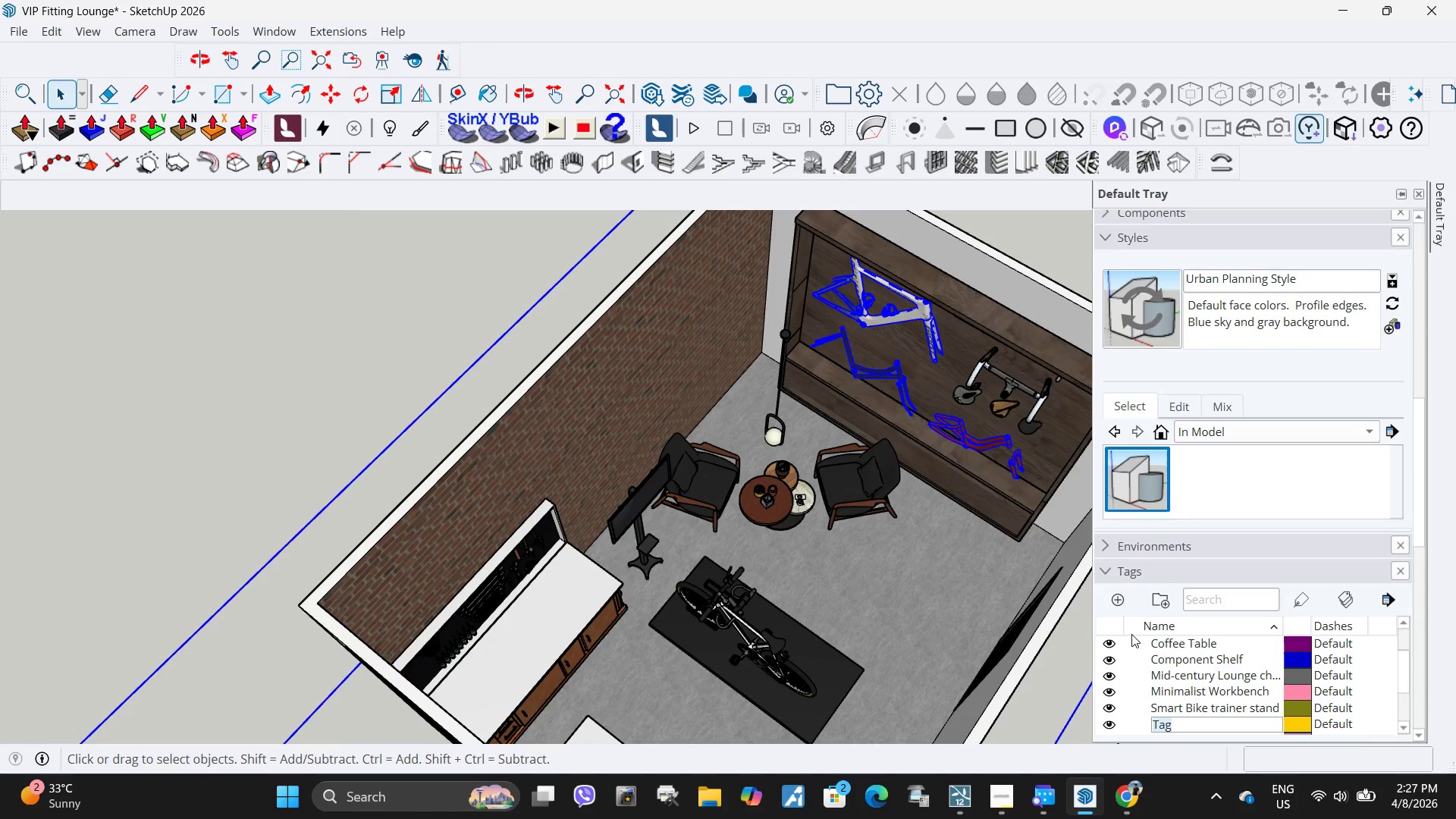 
type(Bicycle Handbars)
 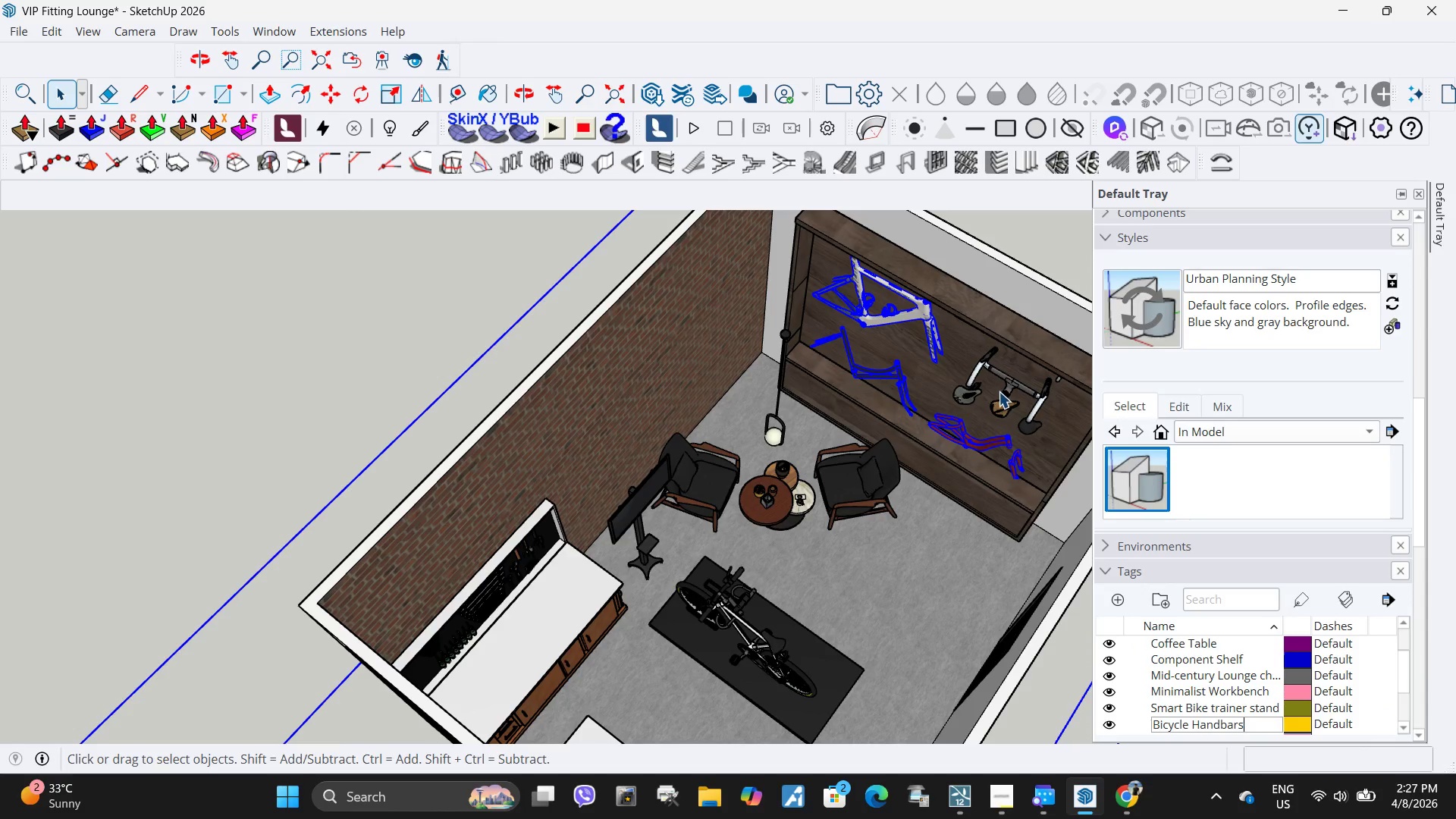 
left_click([1018, 381])
 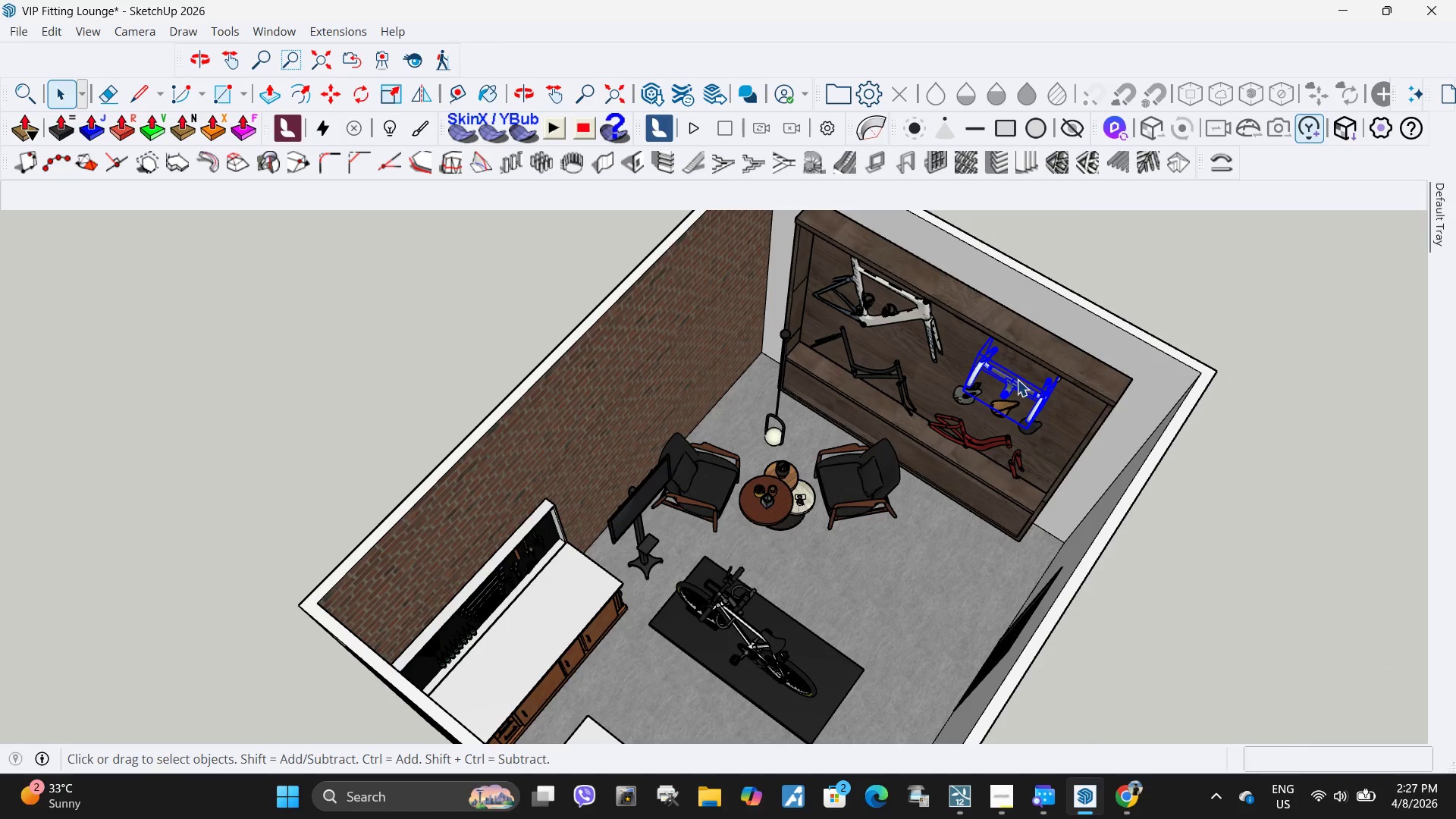 
scroll: coordinate [1025, 410], scroll_direction: up, amount: 8.0
 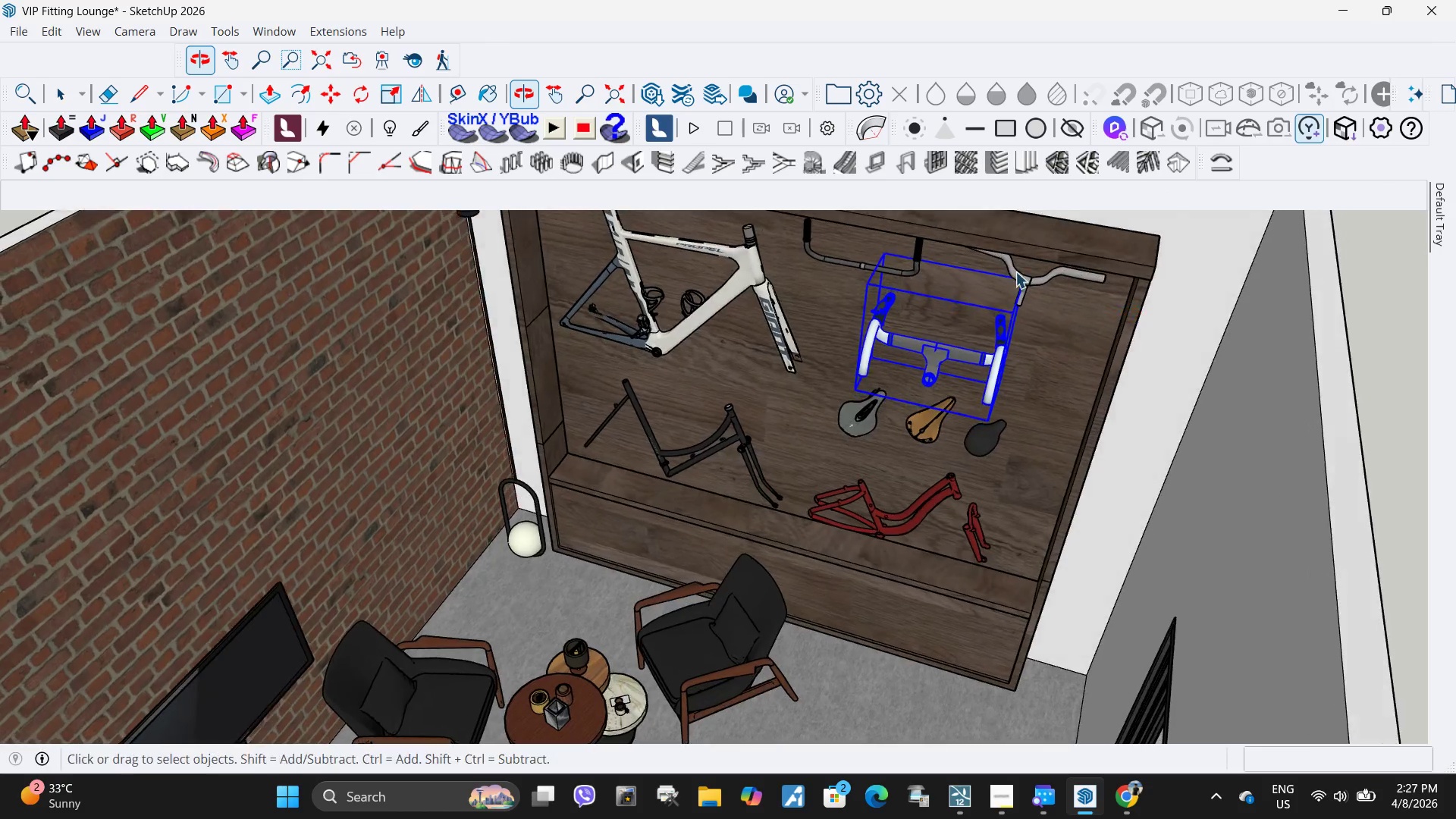 
hold_key(key=ControlLeft, duration=1.5)
 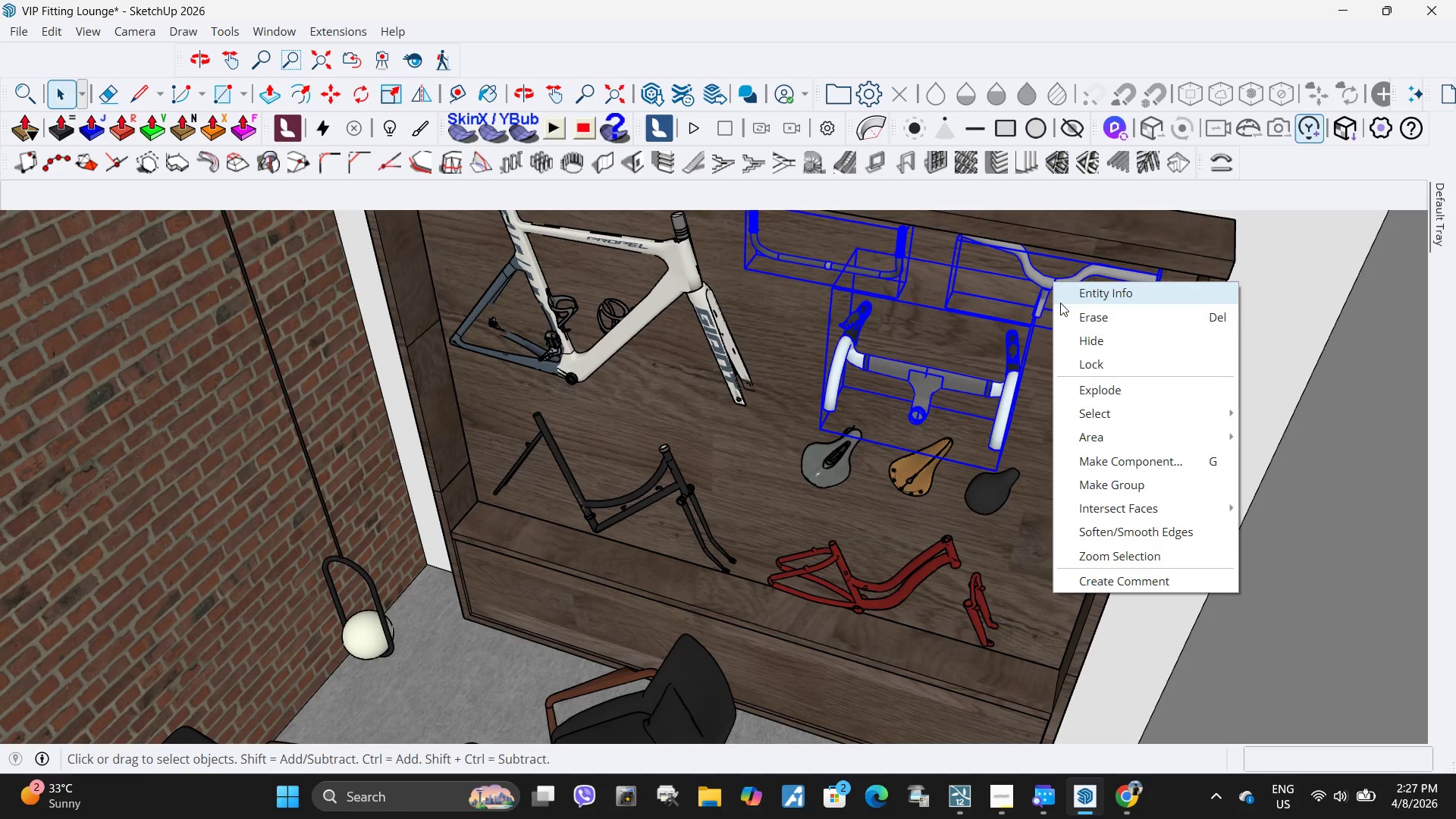 
scroll: coordinate [966, 263], scroll_direction: up, amount: 3.0
 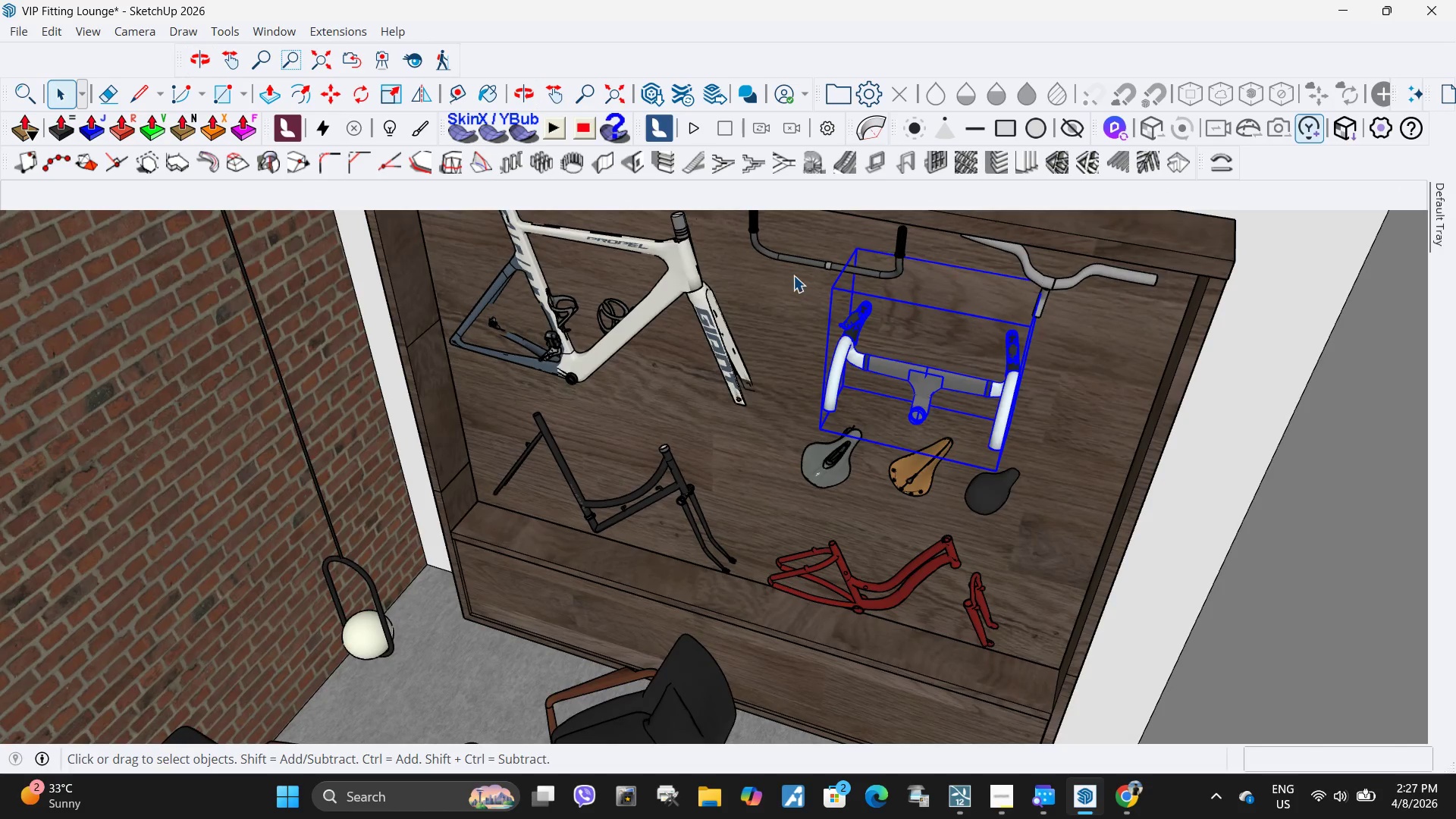 
left_click([794, 259])
 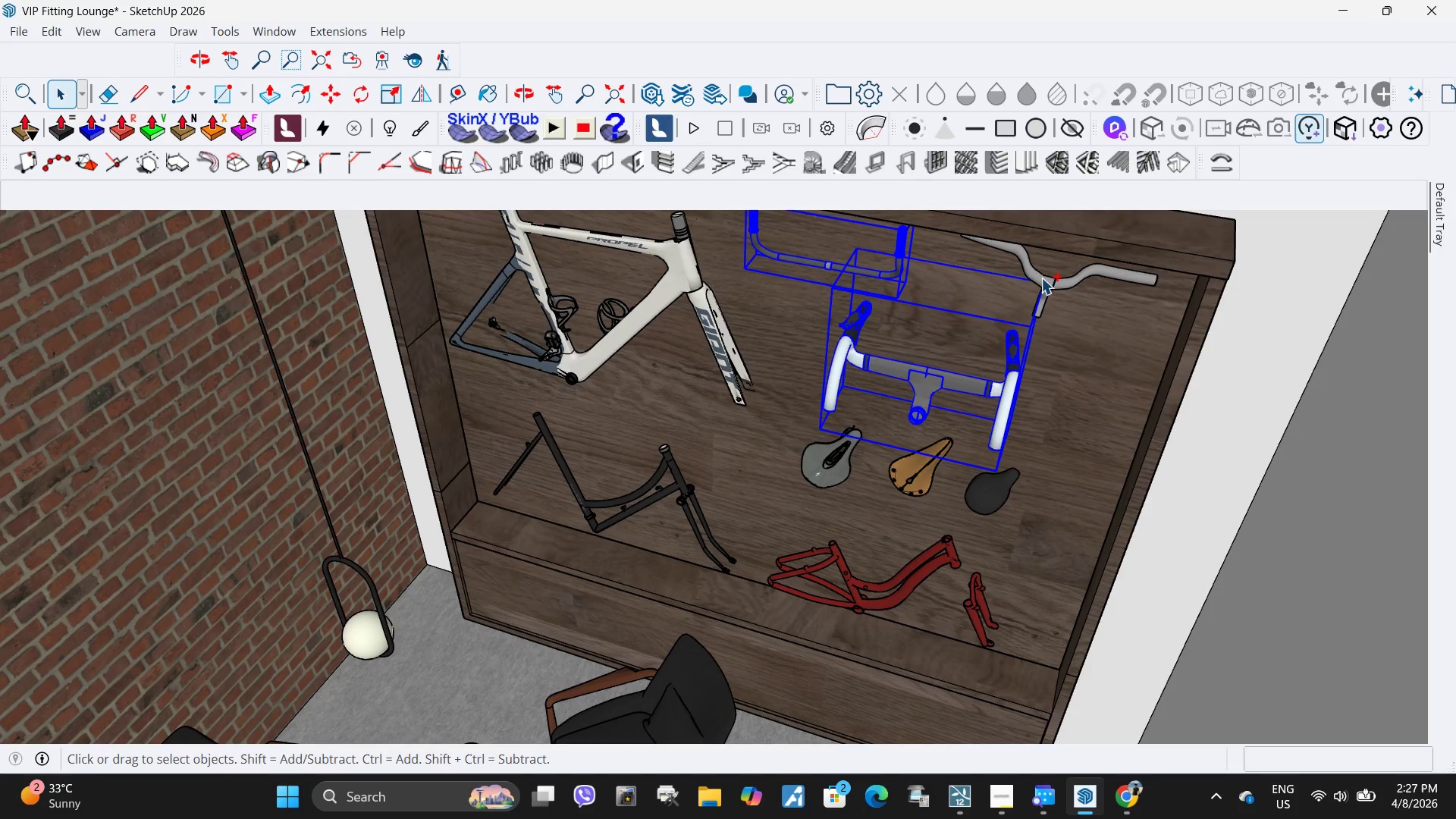 
left_click([1051, 280])
 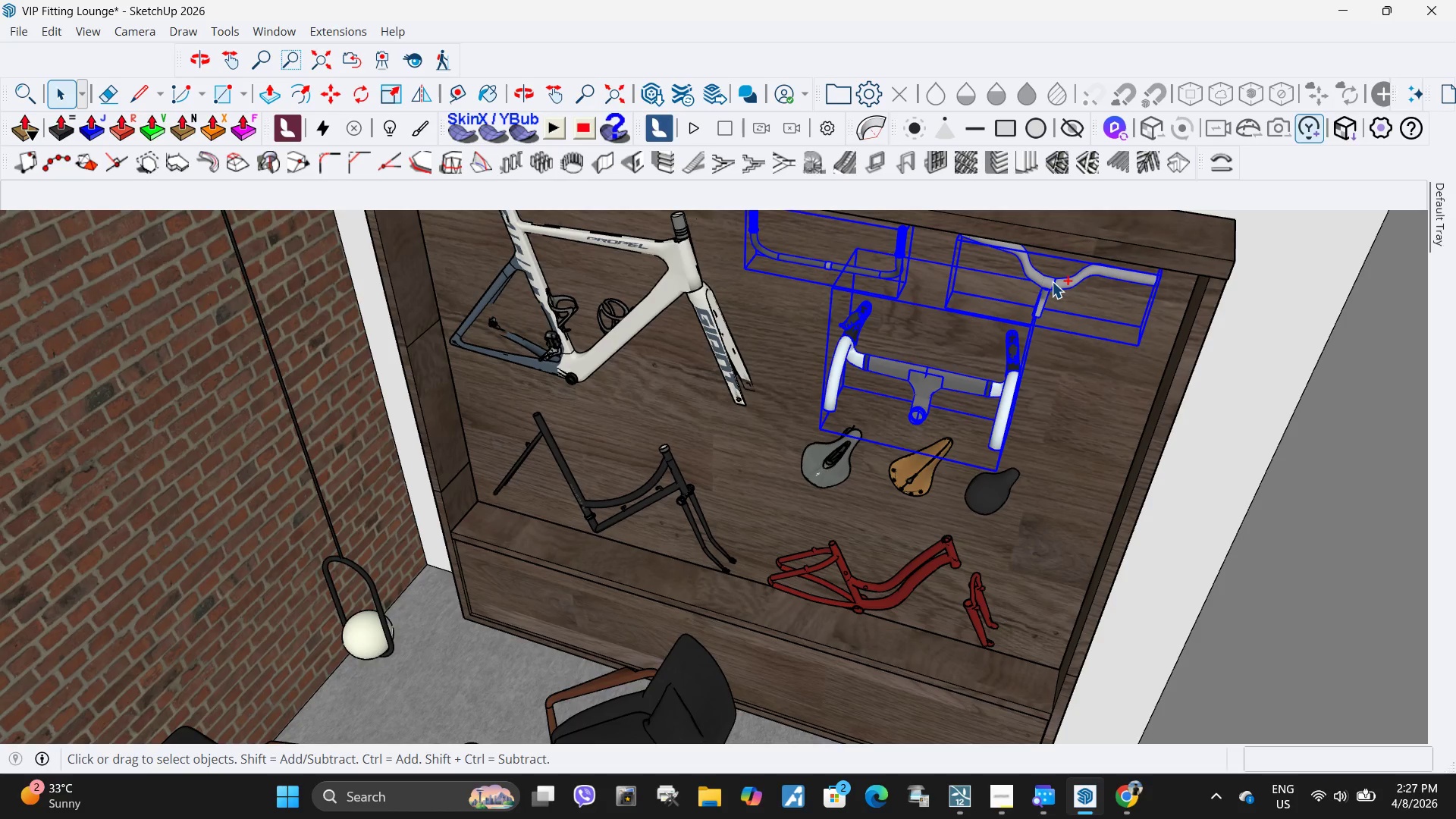 
key(Control+ControlLeft)
 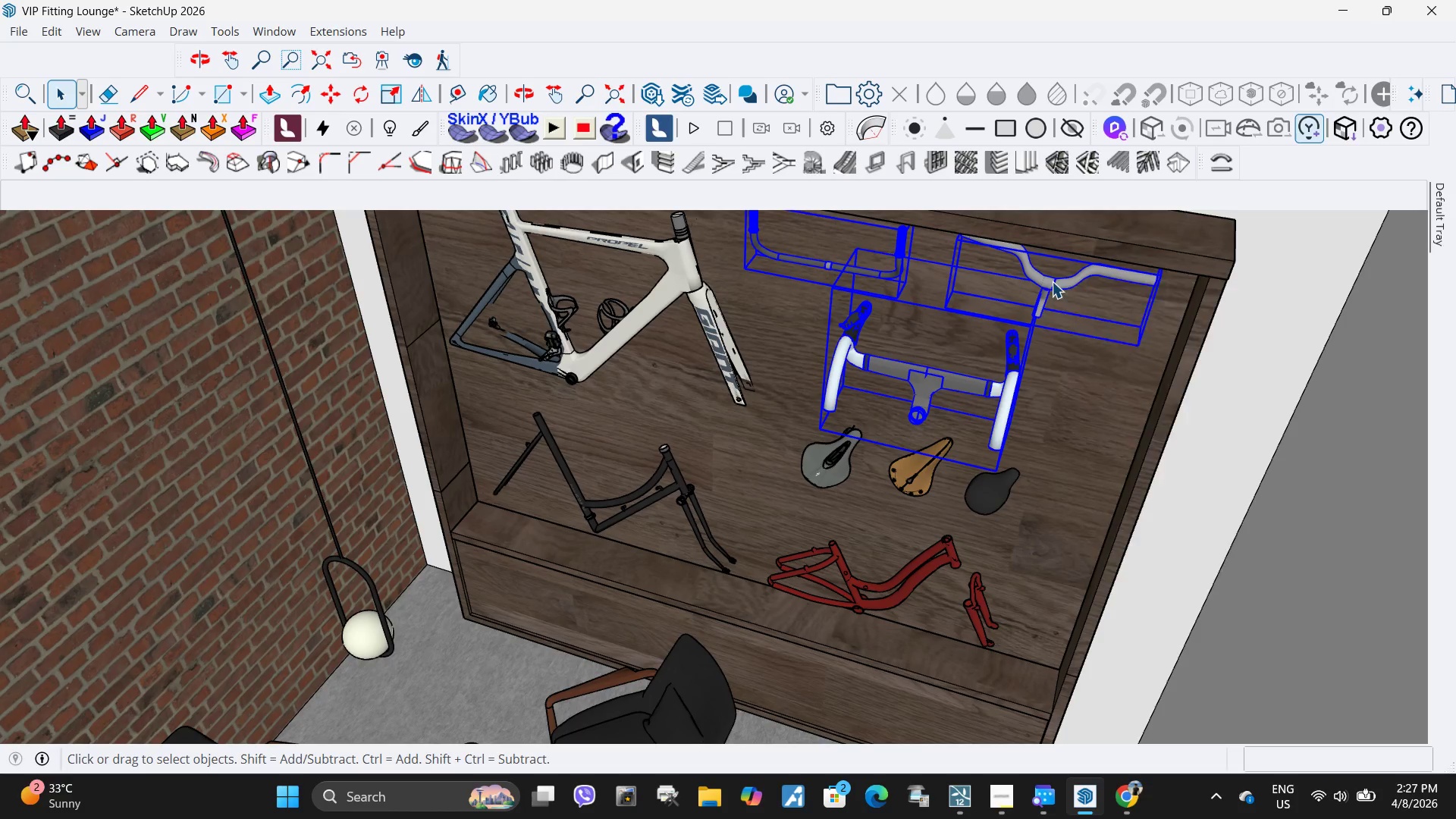 
right_click([1052, 281])
 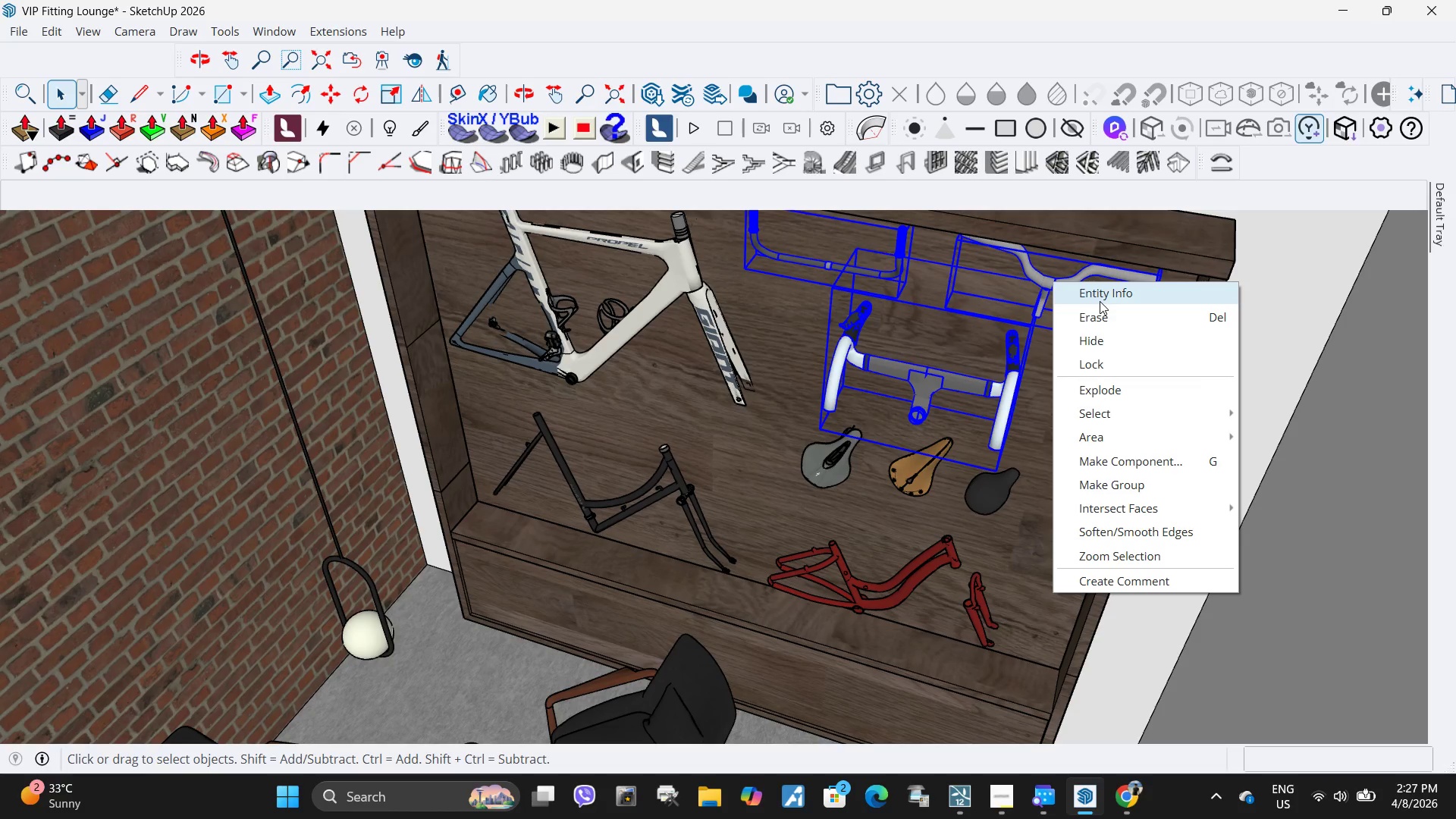 
left_click([1107, 293])
 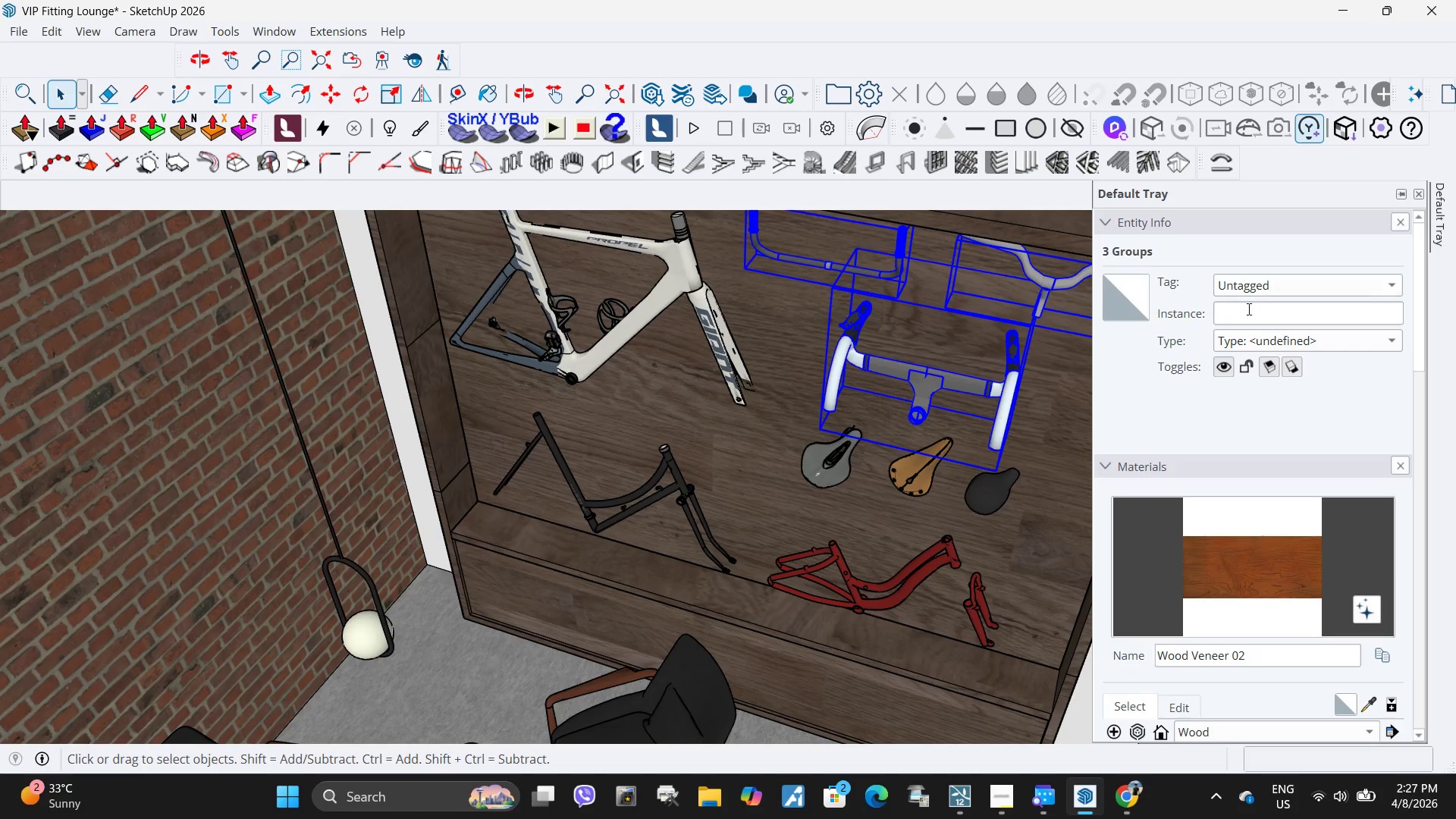 
left_click([1275, 284])
 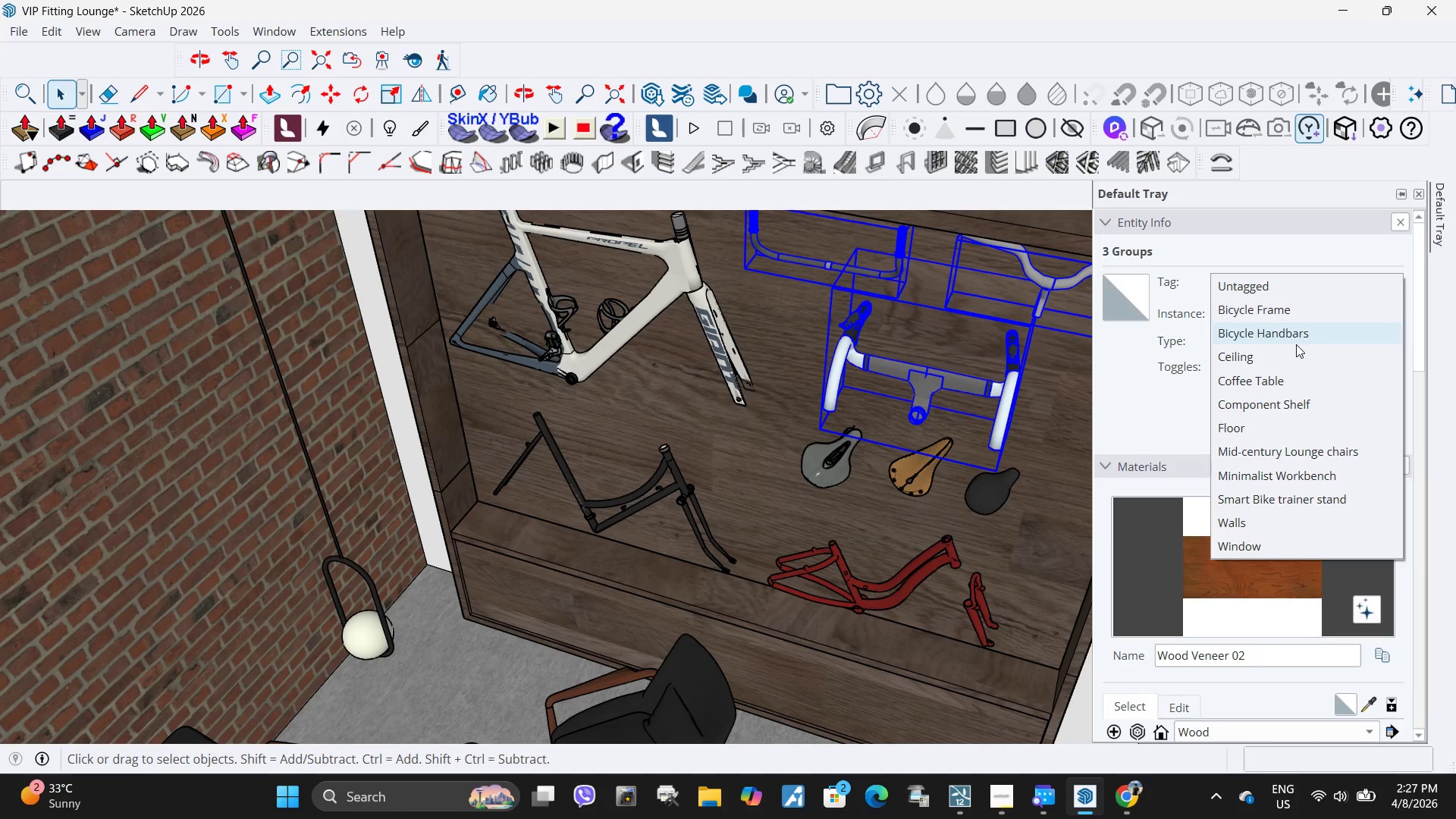 
left_click([1296, 339])
 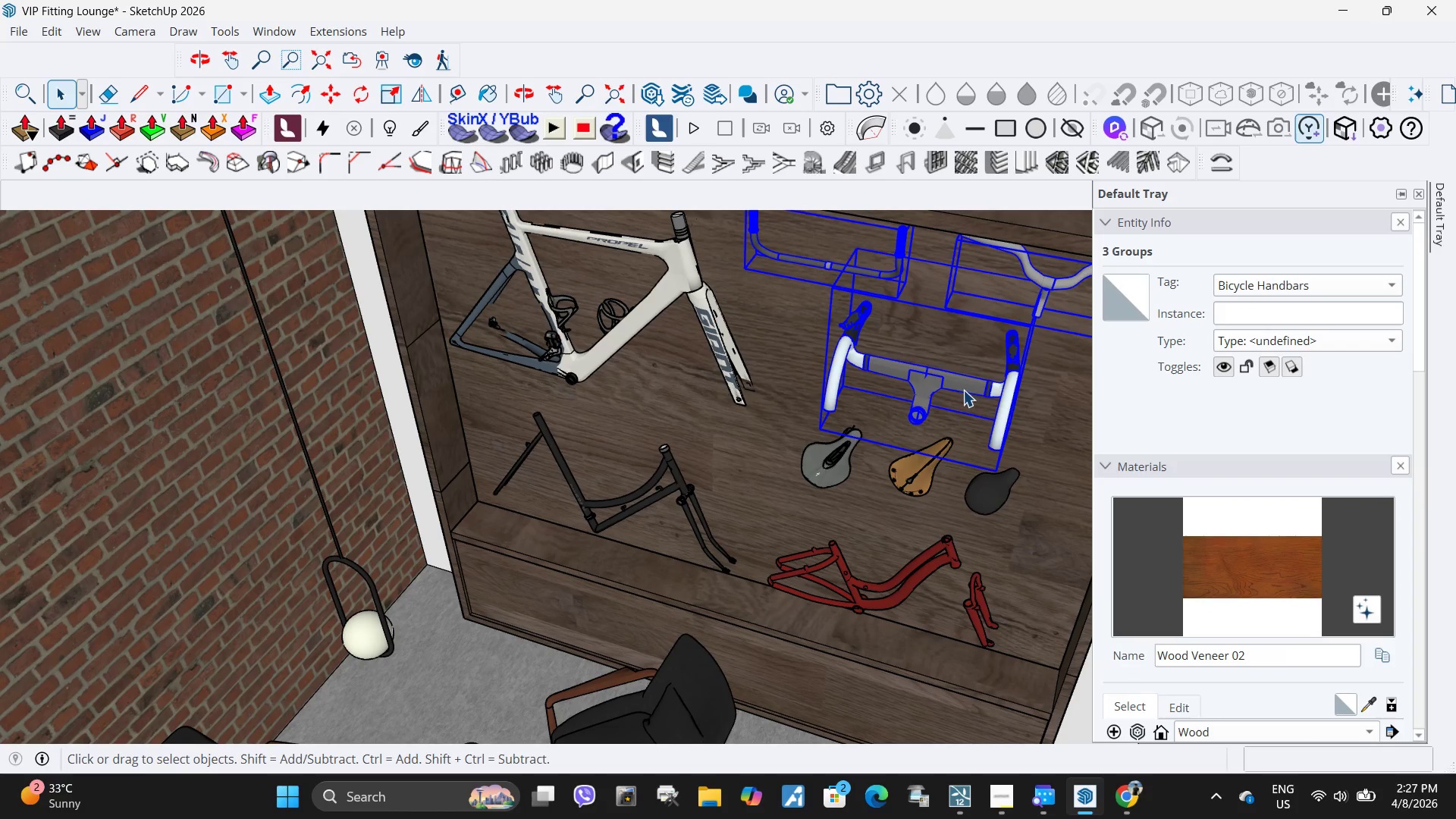 
right_click([950, 386])
 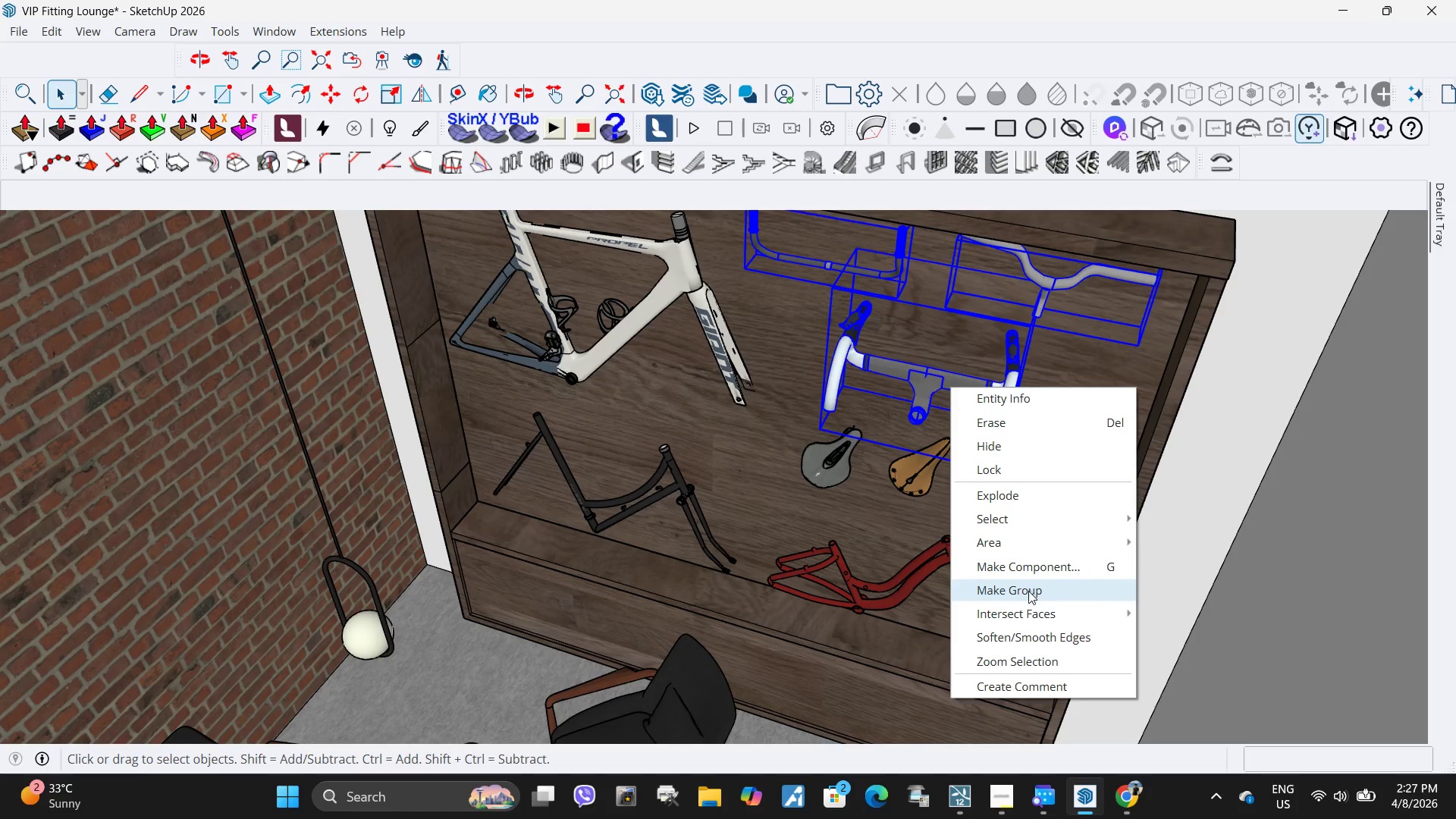 
left_click([1028, 592])
 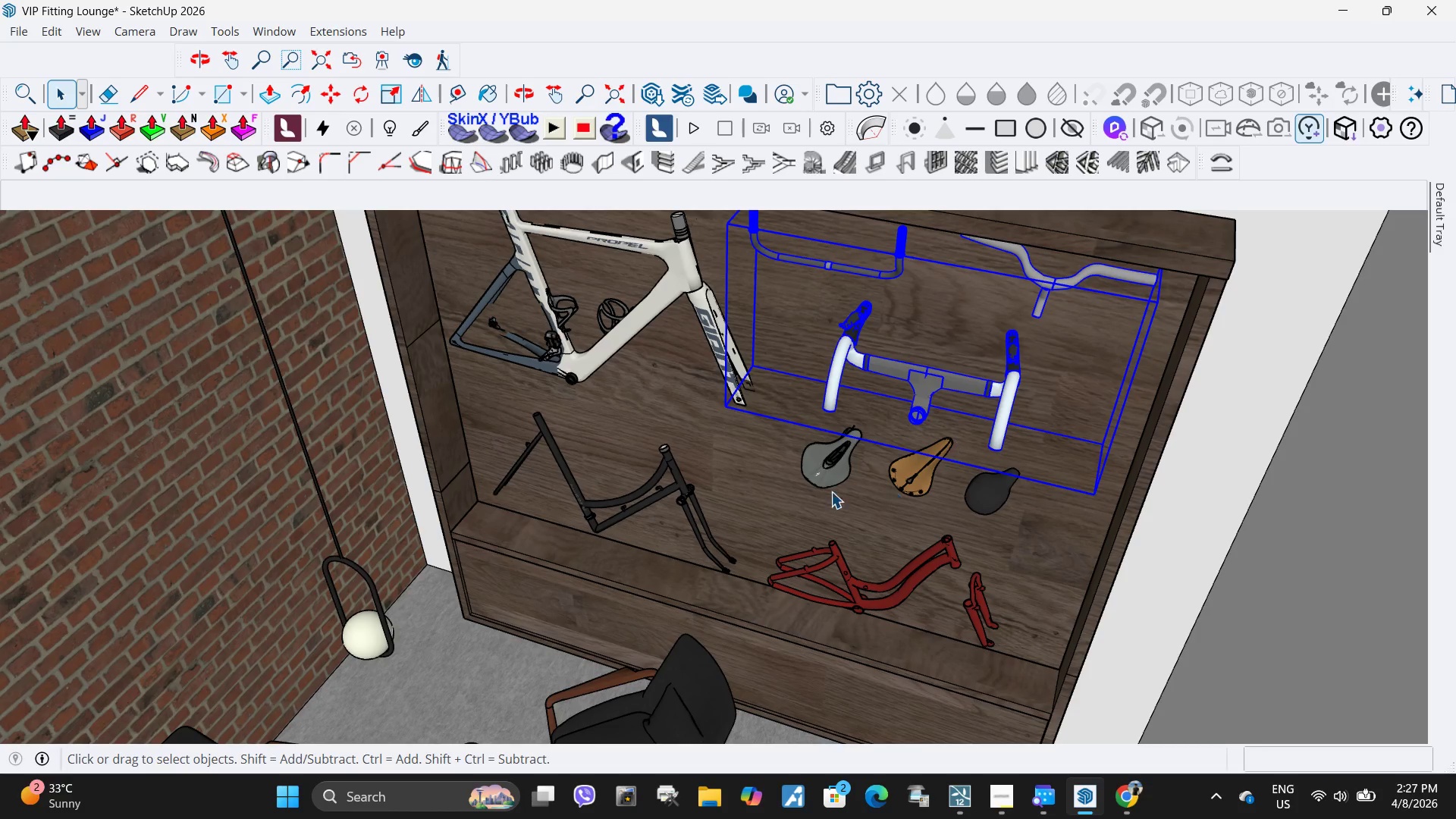 
scroll: coordinate [1208, 543], scroll_direction: down, amount: 18.0
 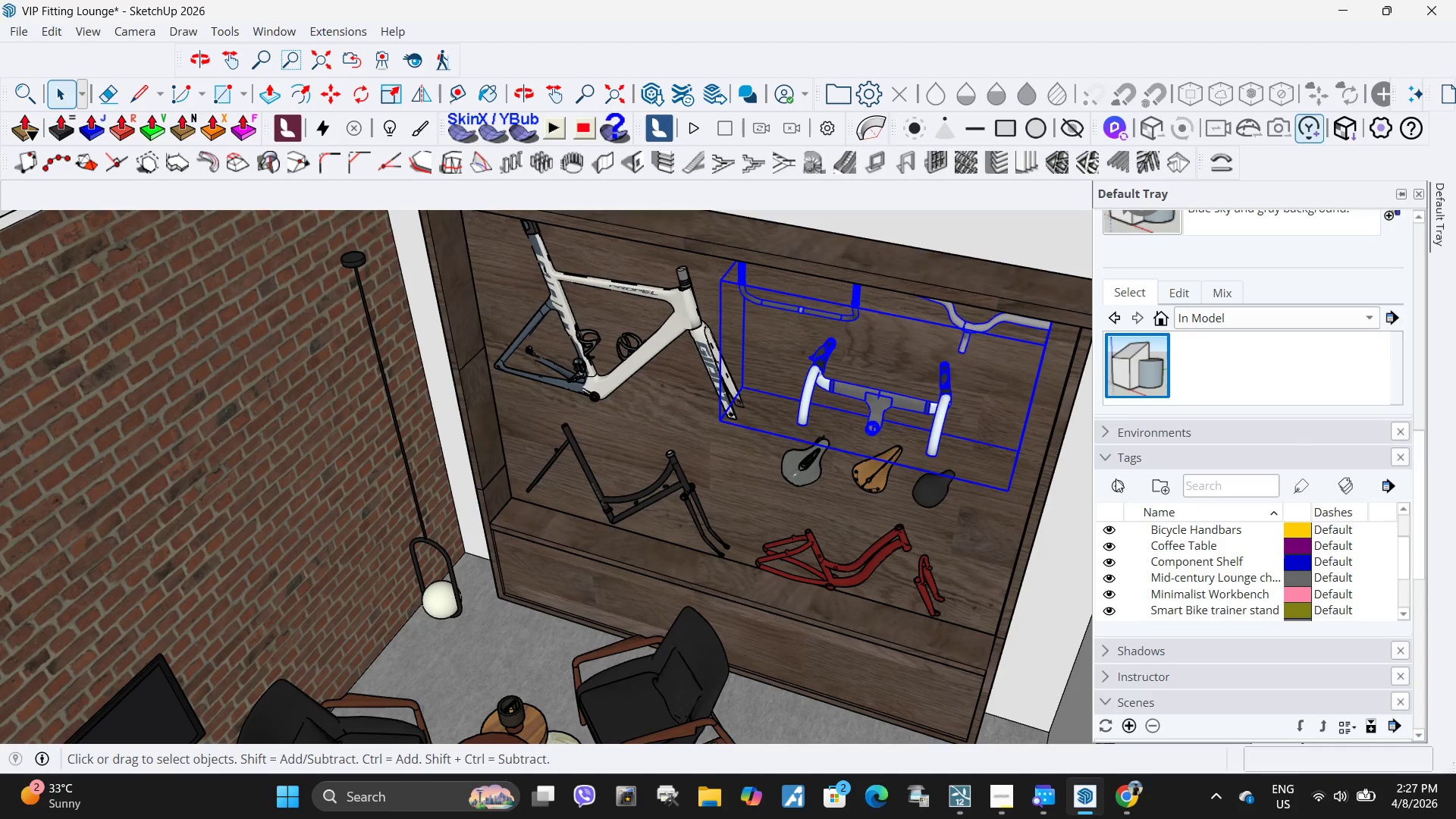 
left_click([1116, 479])
 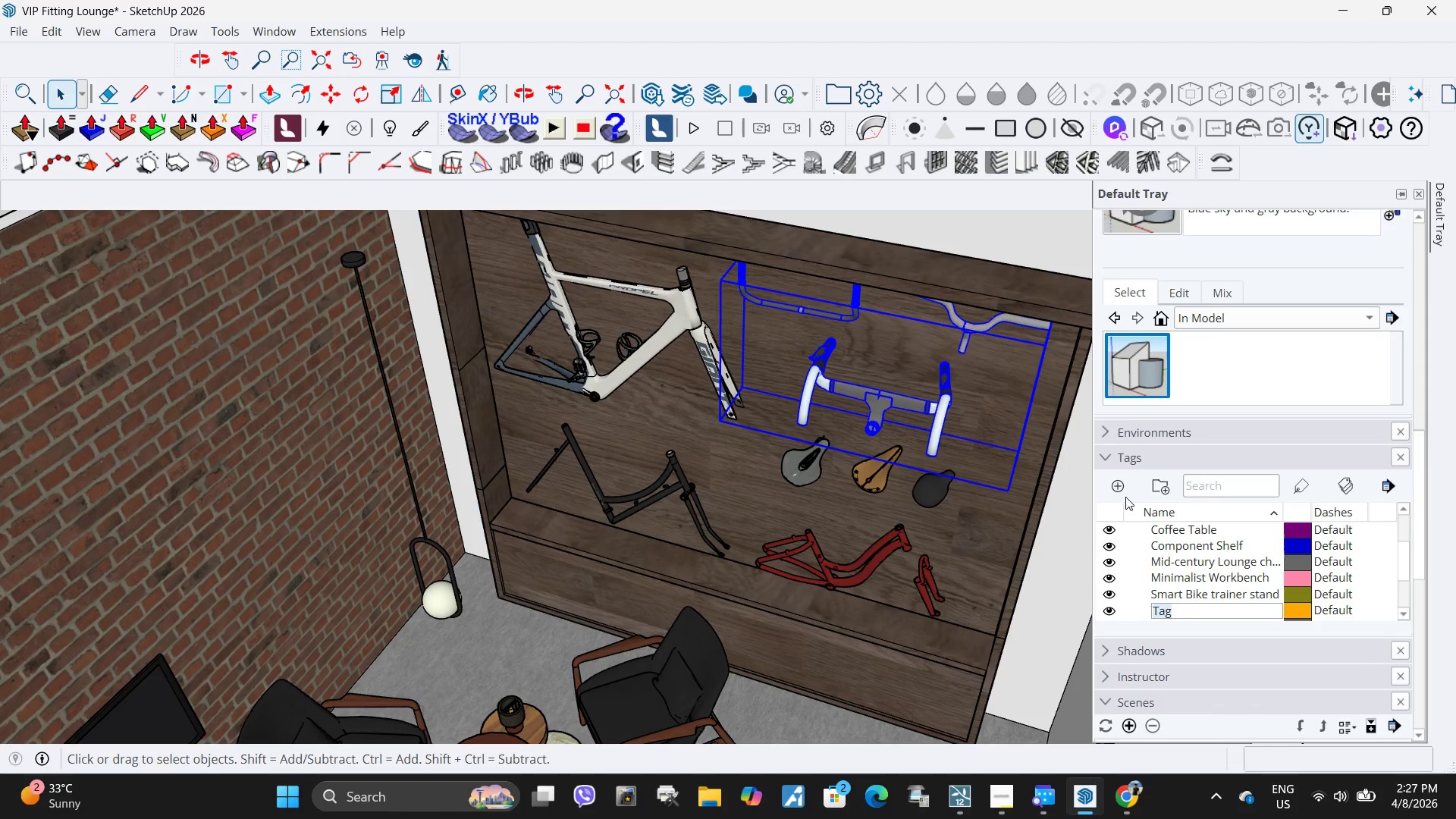 
type(Bicycle Saddle)
 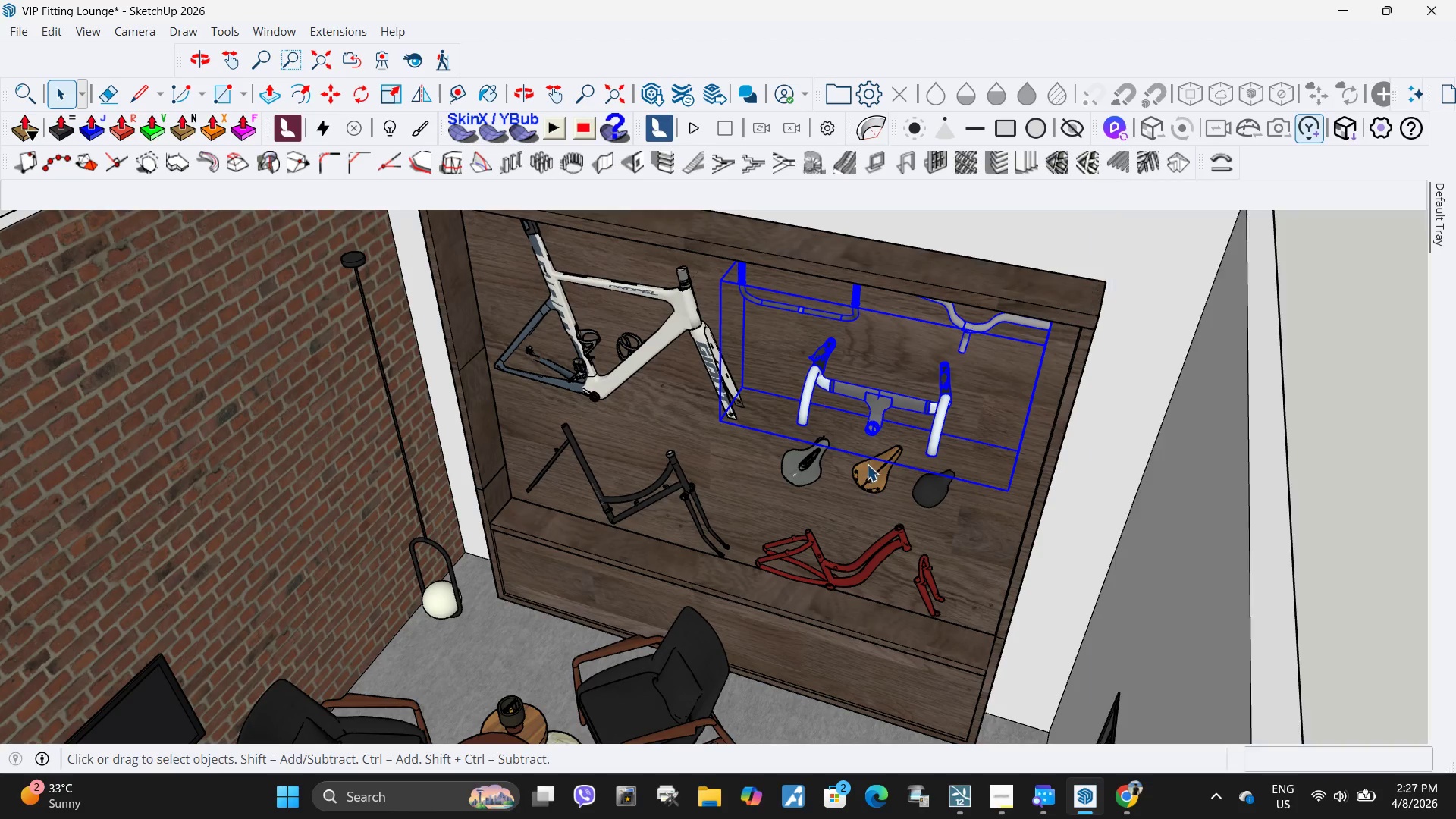 
left_click([881, 473])
 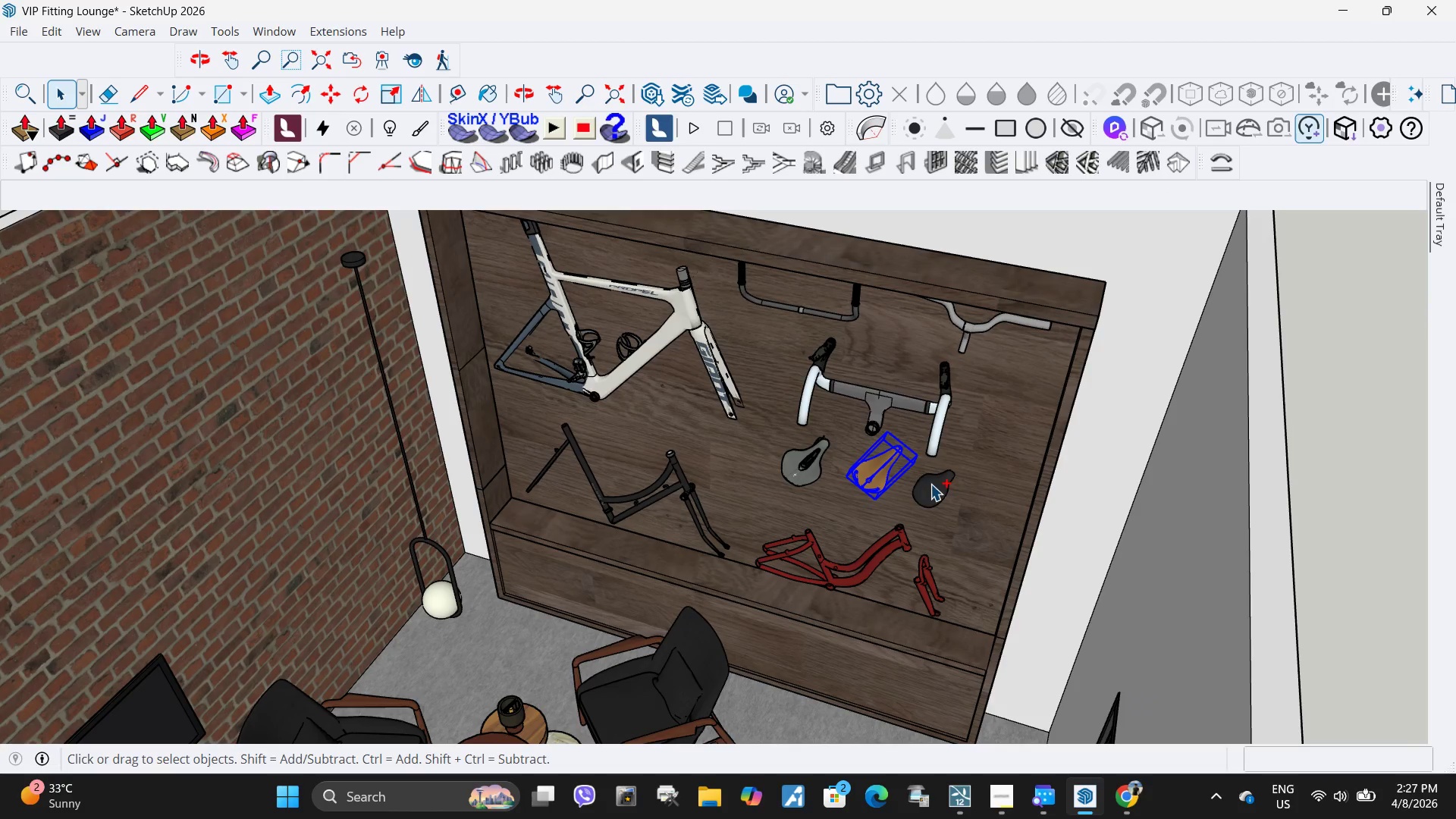 
hold_key(key=ControlLeft, duration=0.91)
double_click([937, 493])
 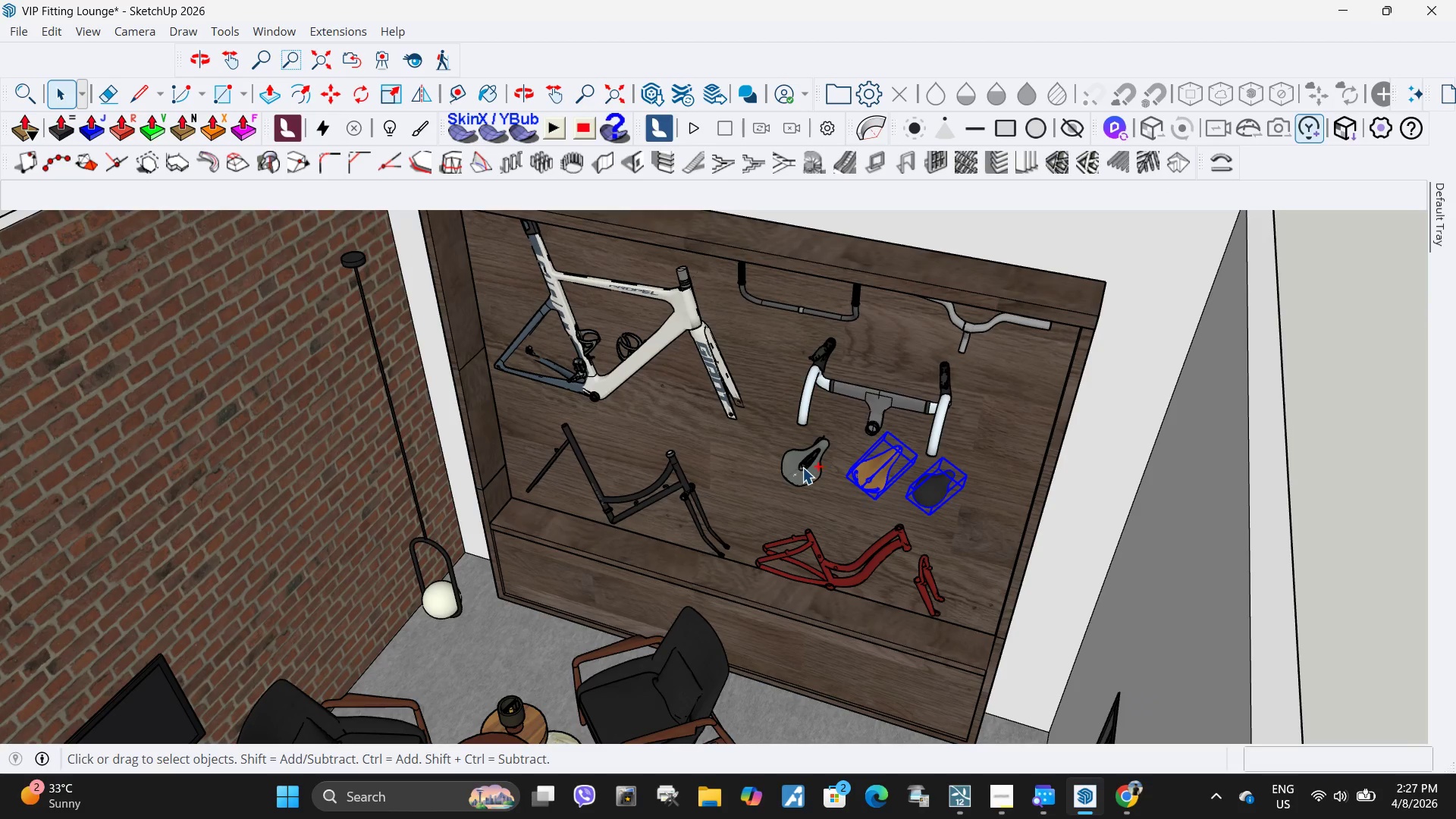 
triple_click([802, 467])
 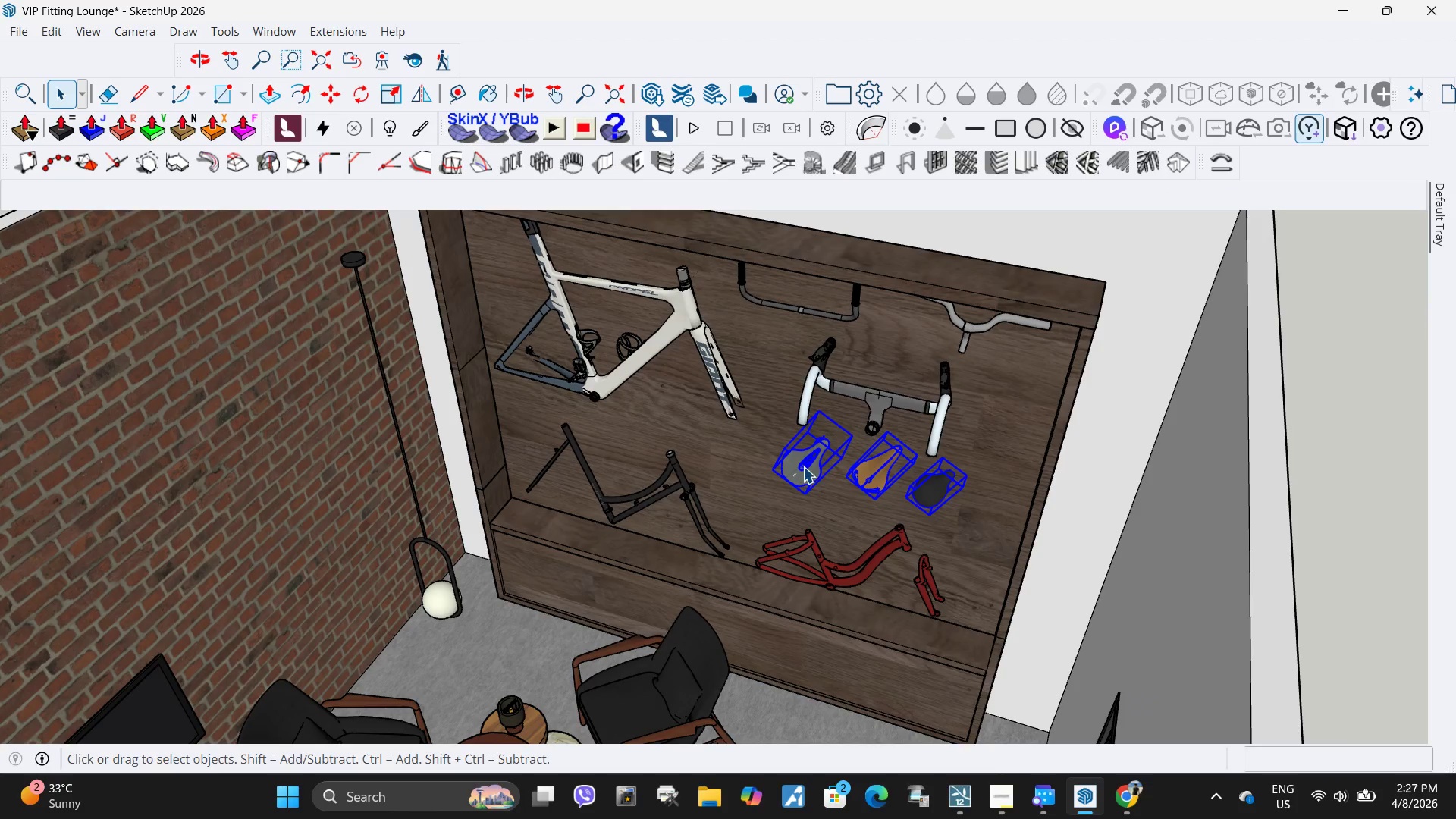 
right_click([803, 466])
 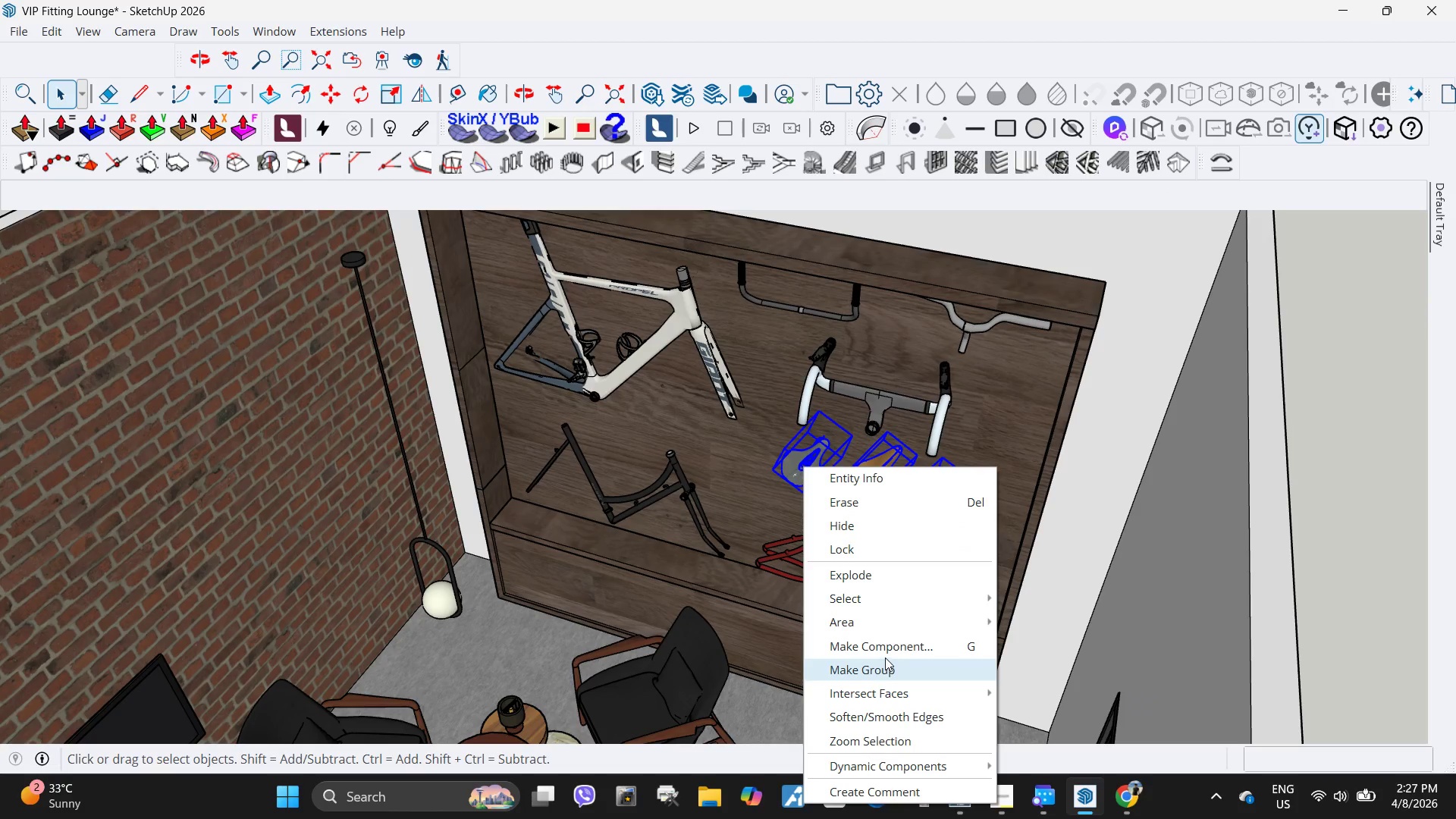 
left_click([883, 664])
 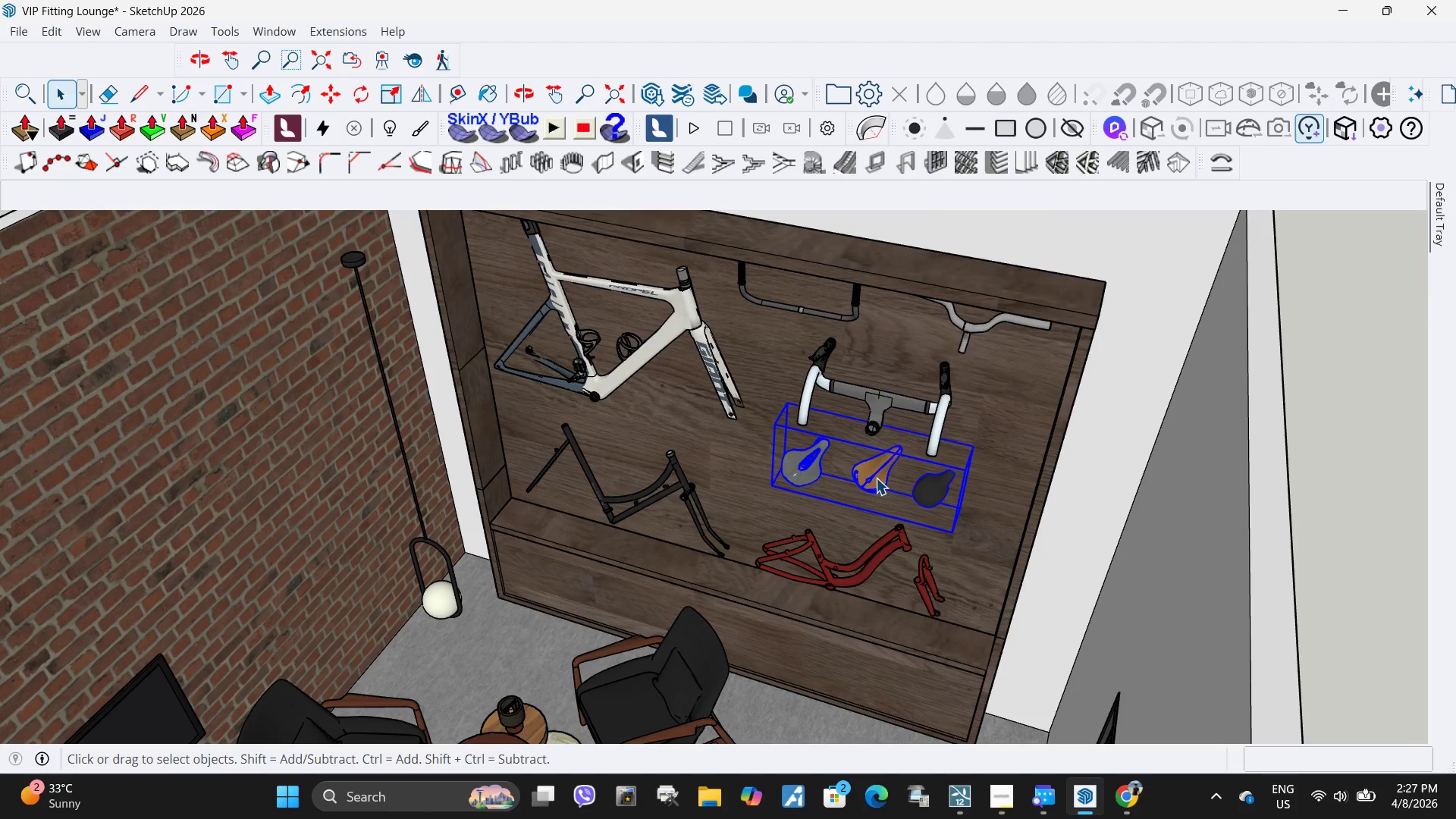 
right_click([874, 474])
 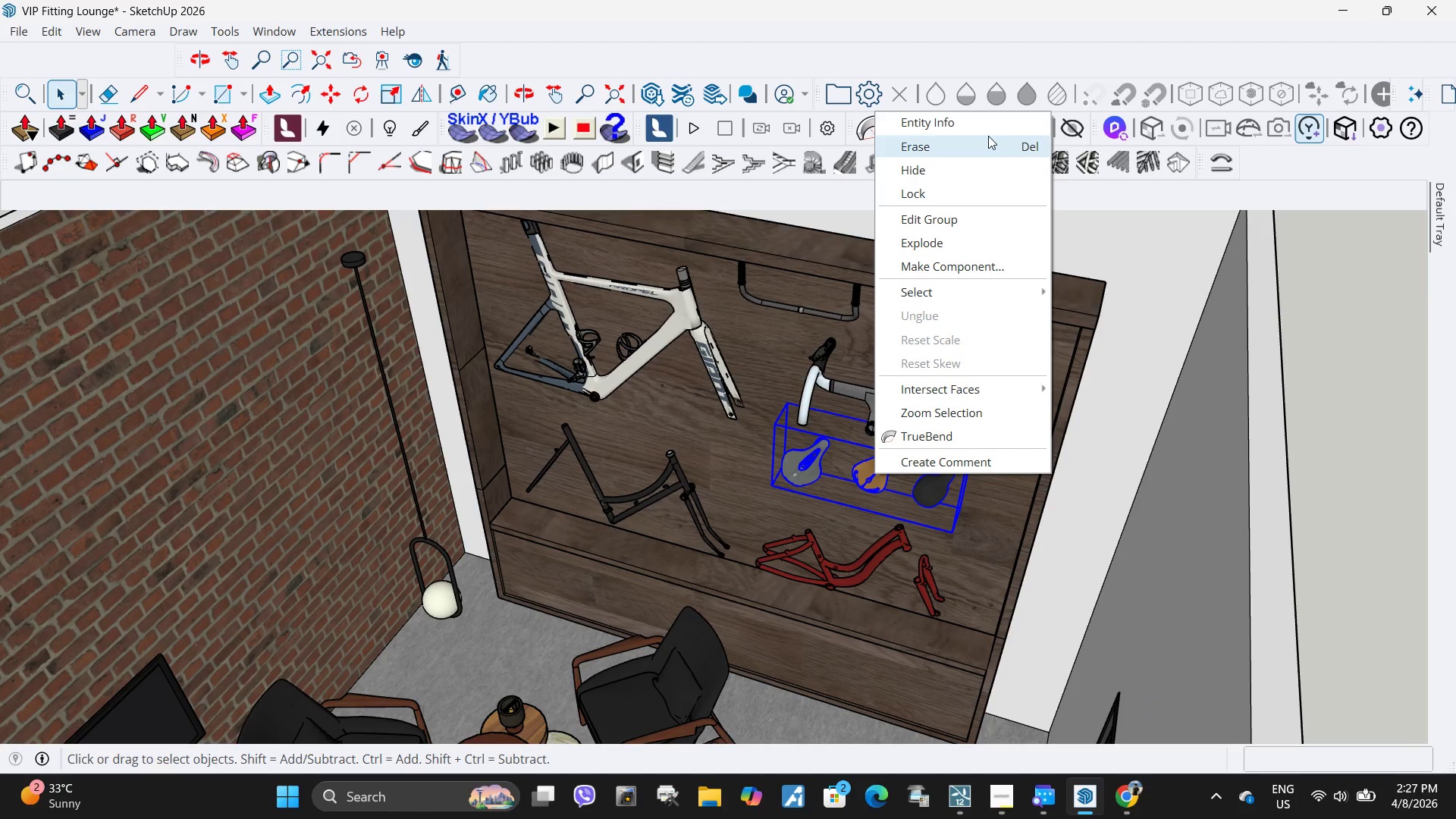 
left_click_drag(start_coordinate=[987, 136], to_coordinate=[981, 119])
 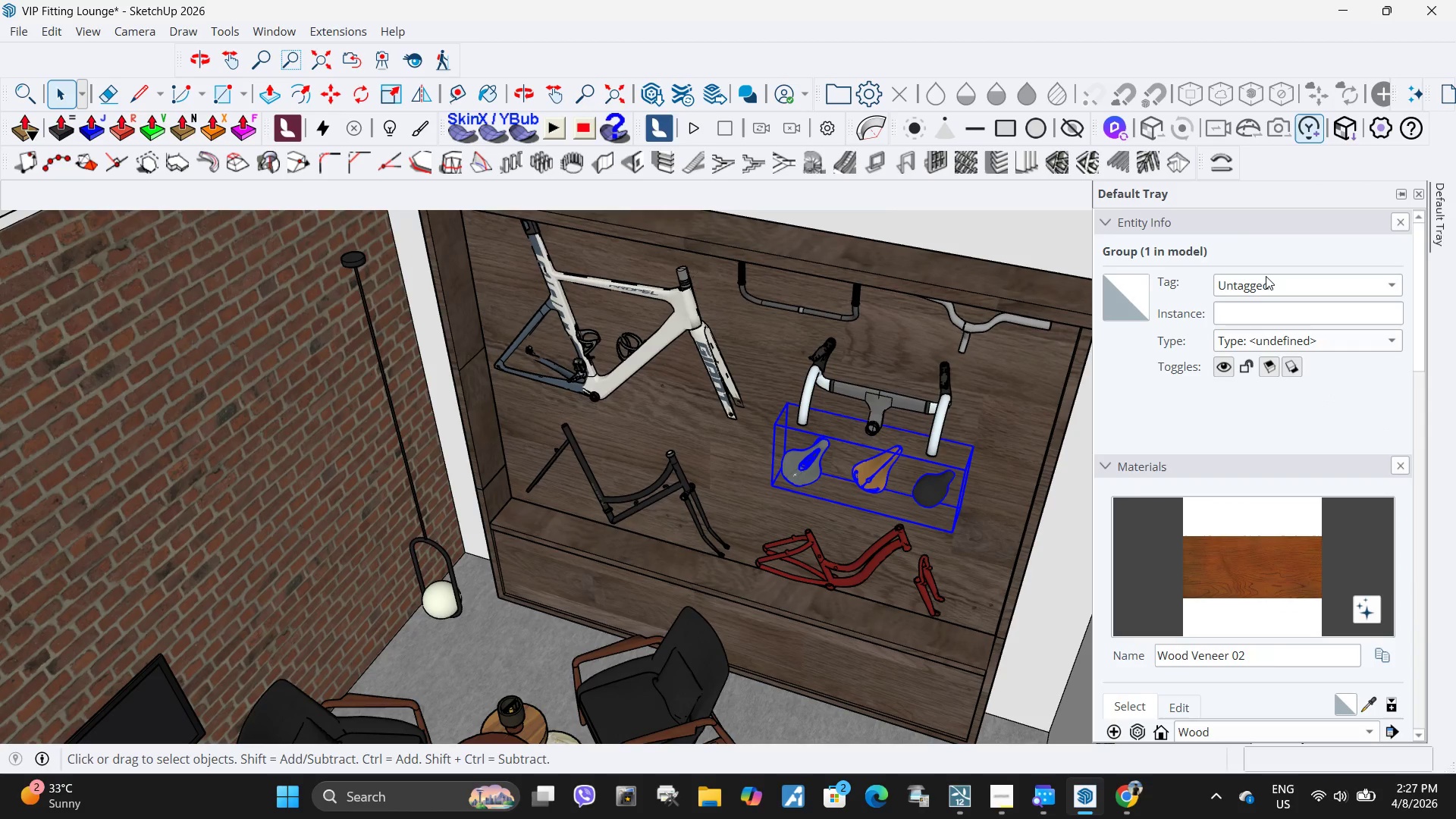 
left_click([1266, 281])
 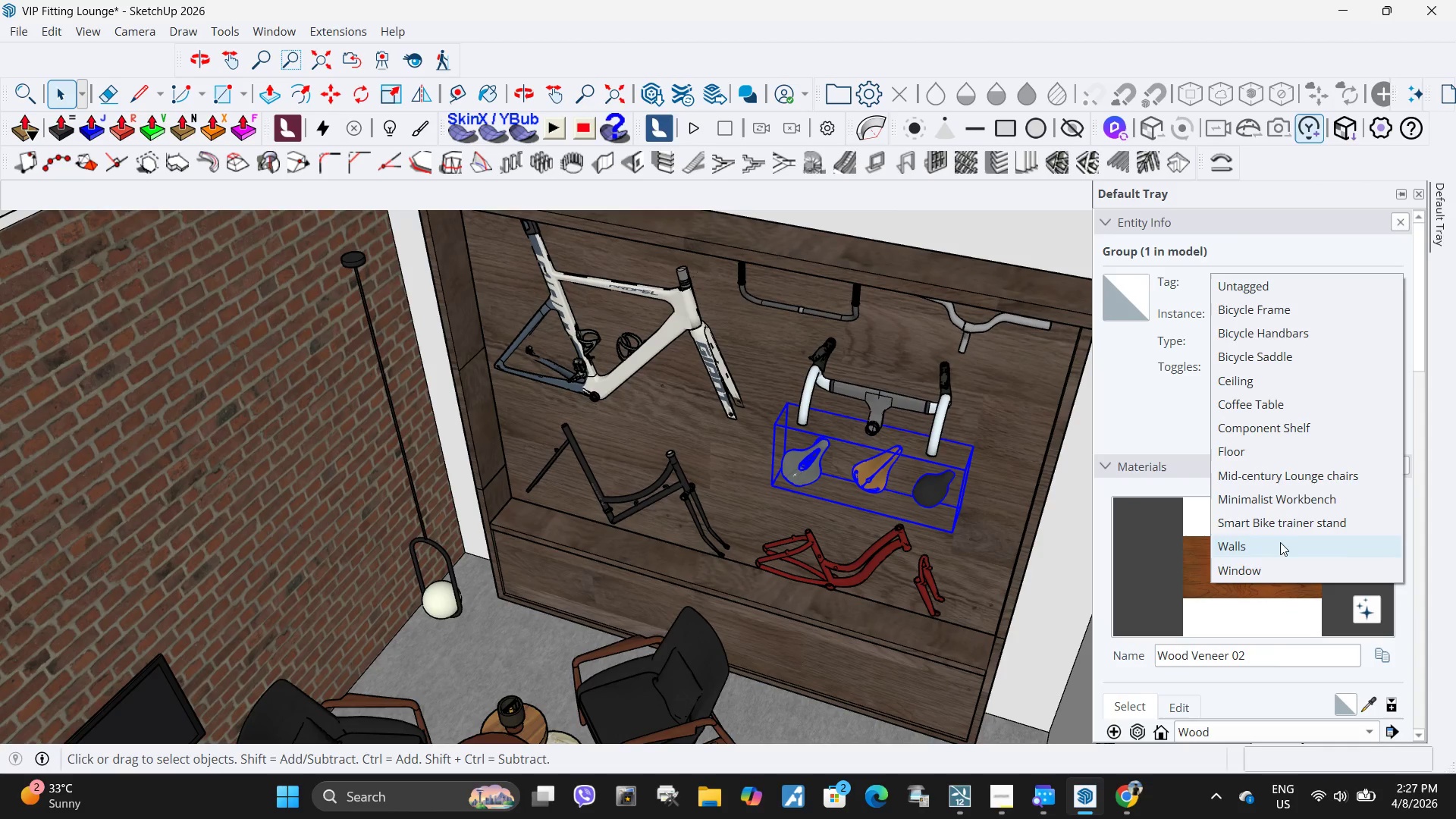 
scroll: coordinate [1272, 504], scroll_direction: down, amount: 2.0
 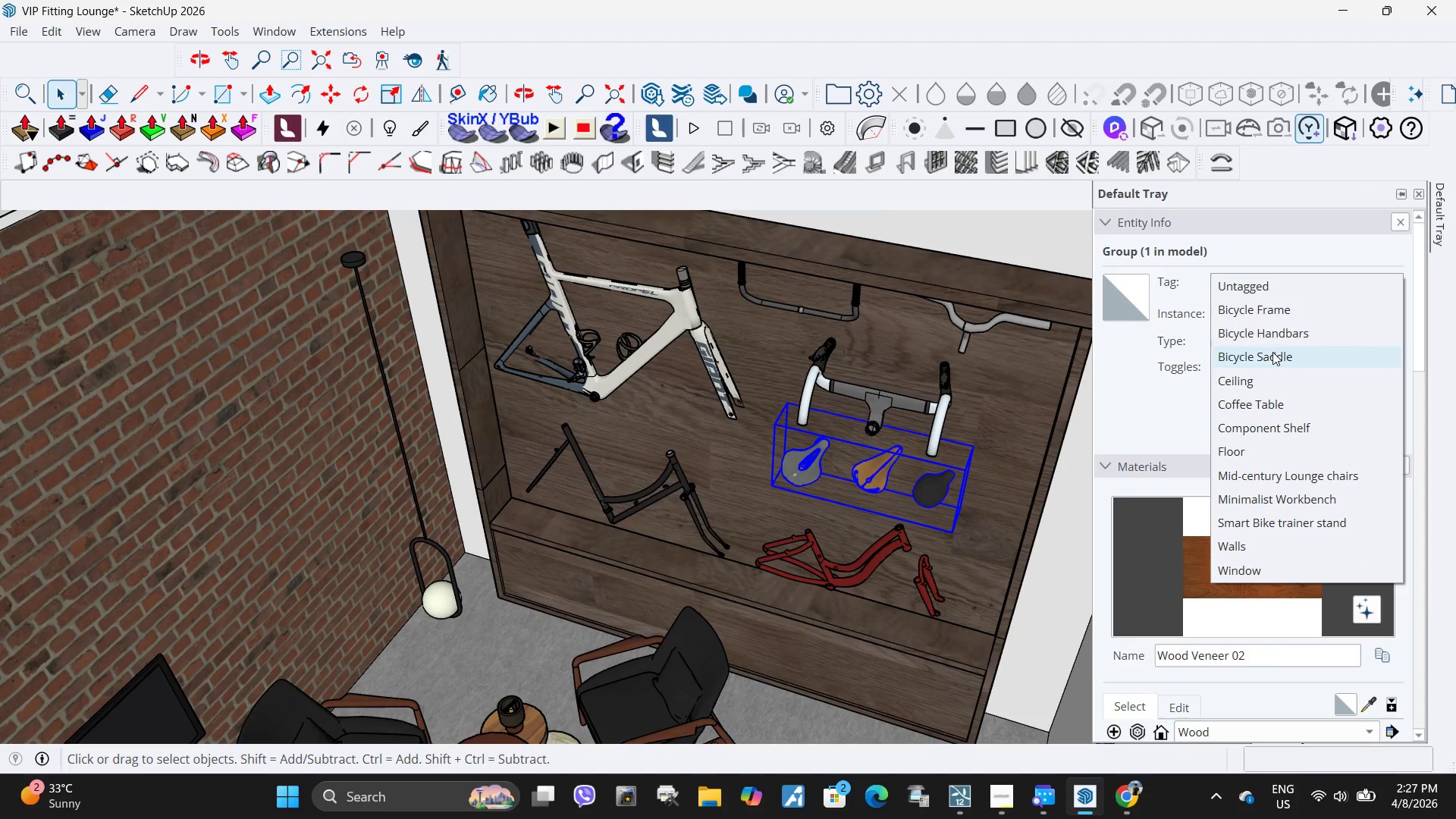 
left_click([1272, 352])
 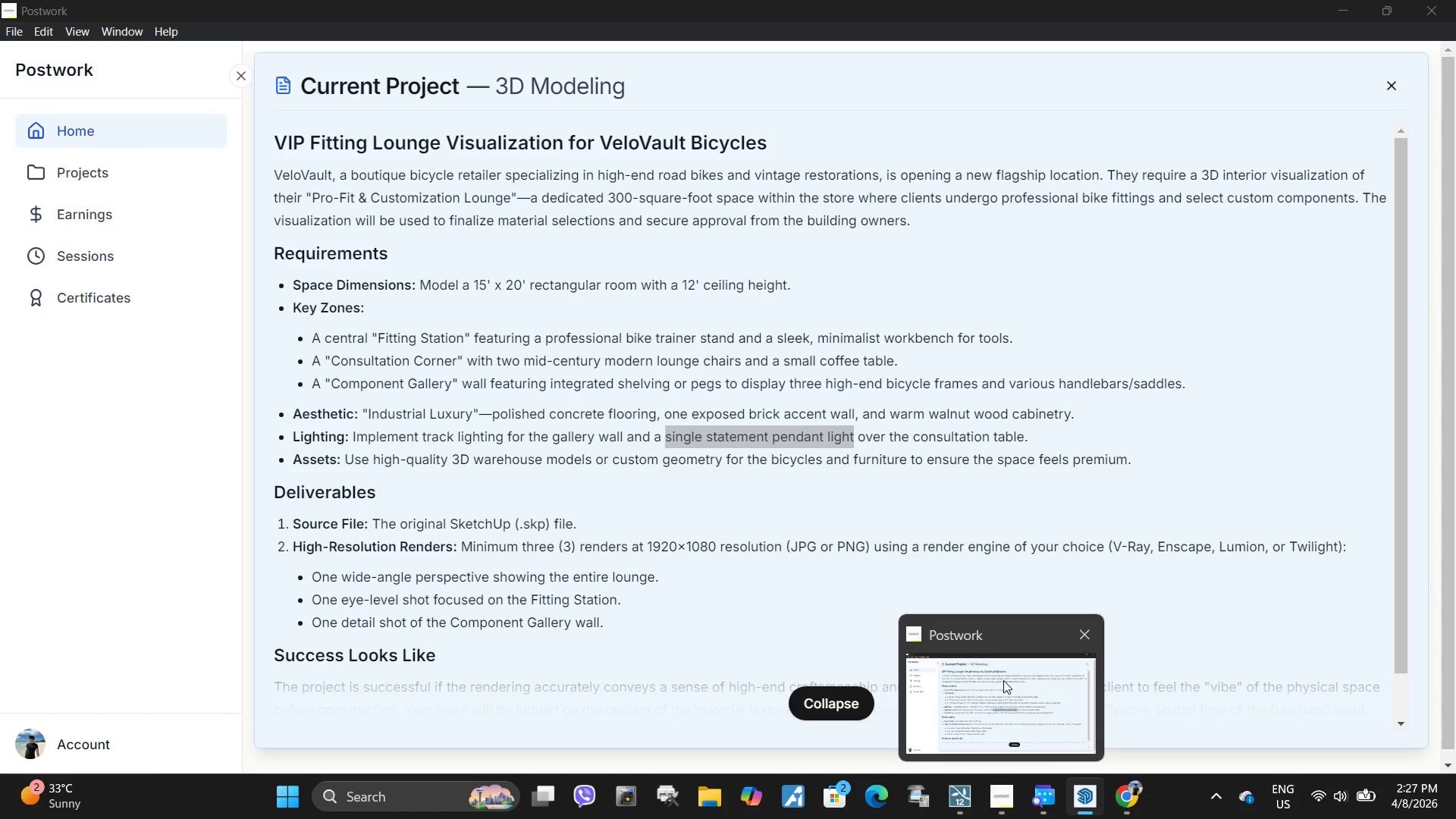 
wait(5.28)
 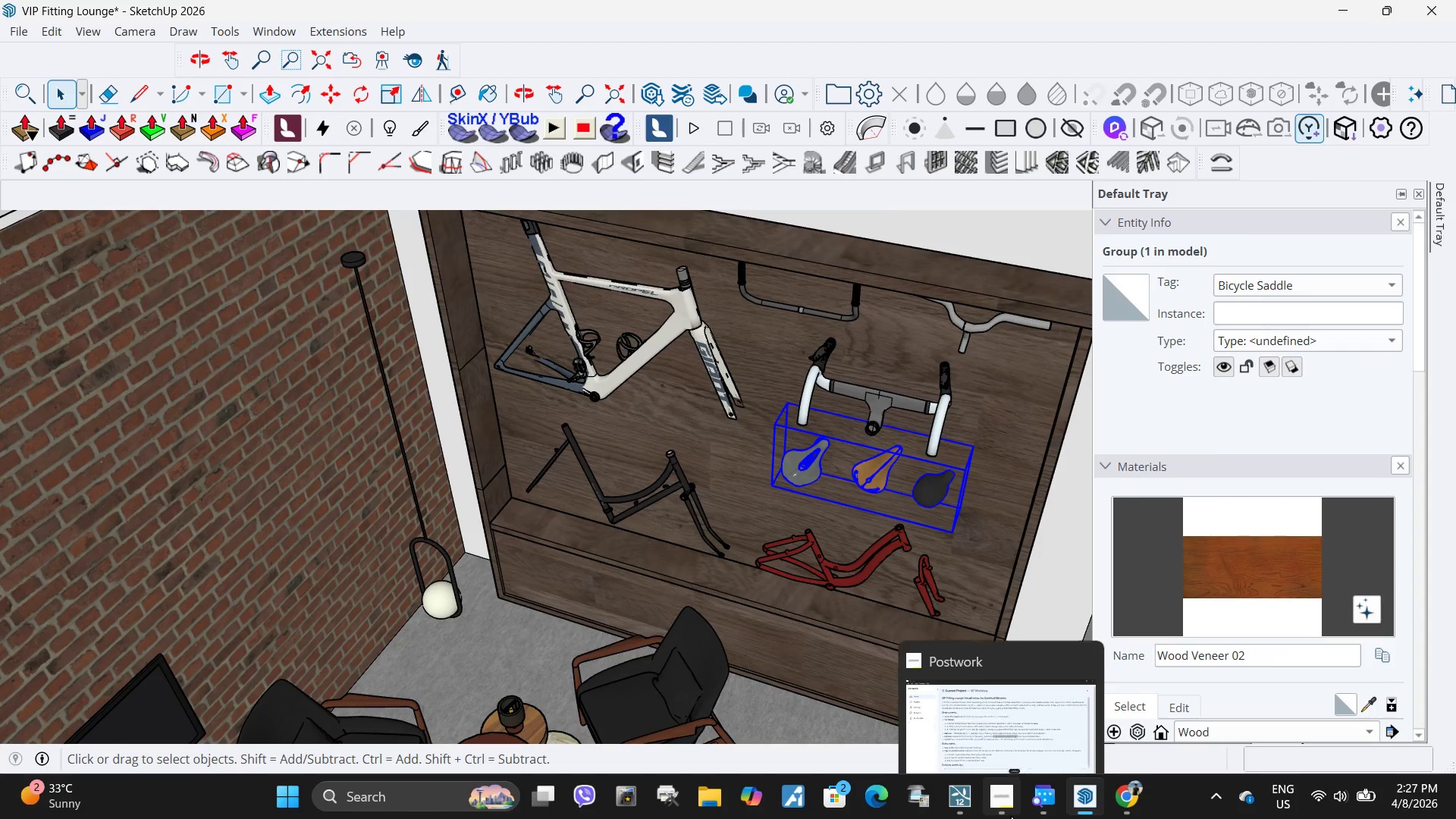 
scroll: coordinate [1195, 463], scroll_direction: down, amount: 21.0
 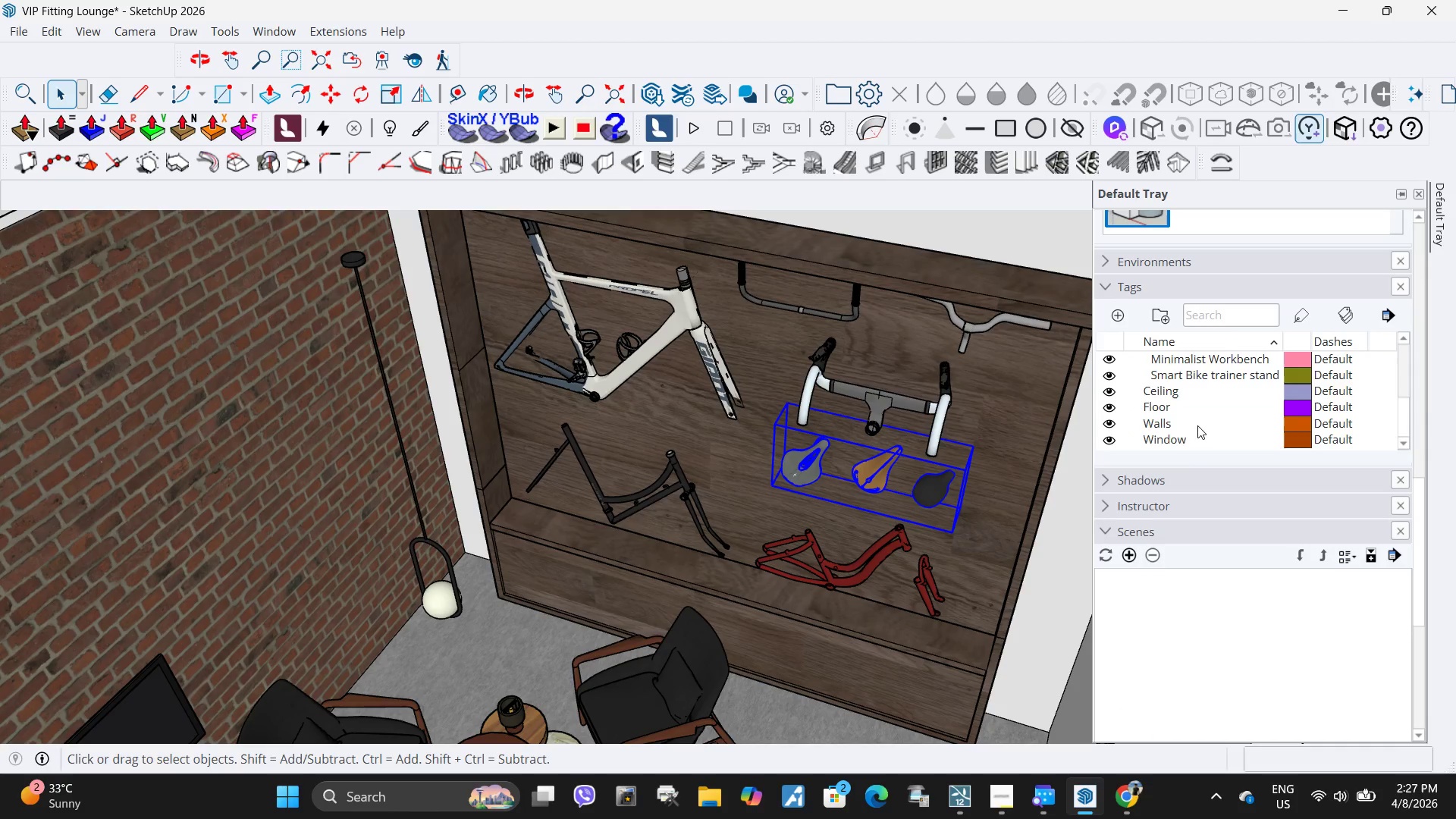 
scroll: coordinate [1184, 399], scroll_direction: up, amount: 4.0
 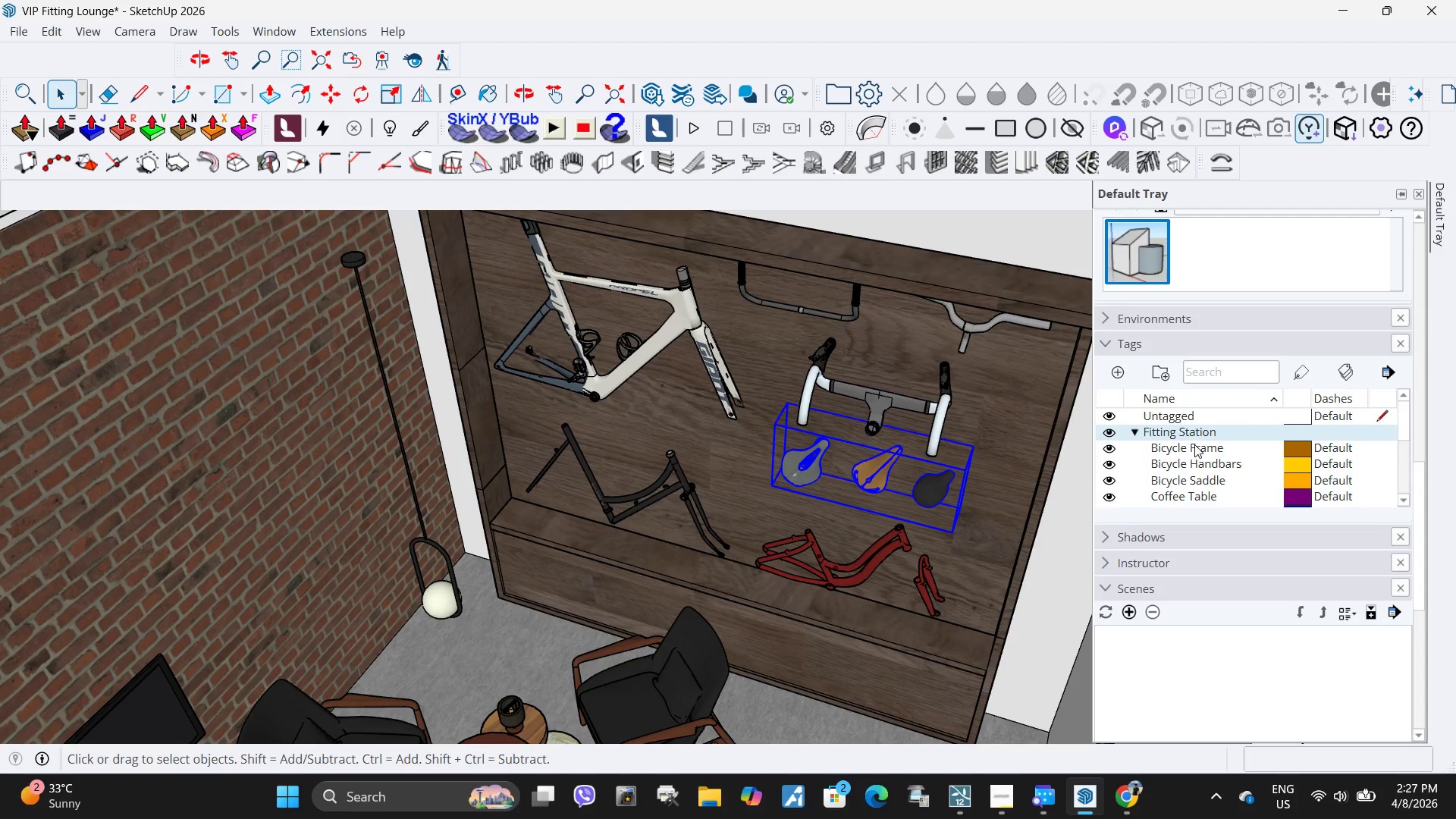 
scroll: coordinate [1194, 444], scroll_direction: none, amount: 0.0
 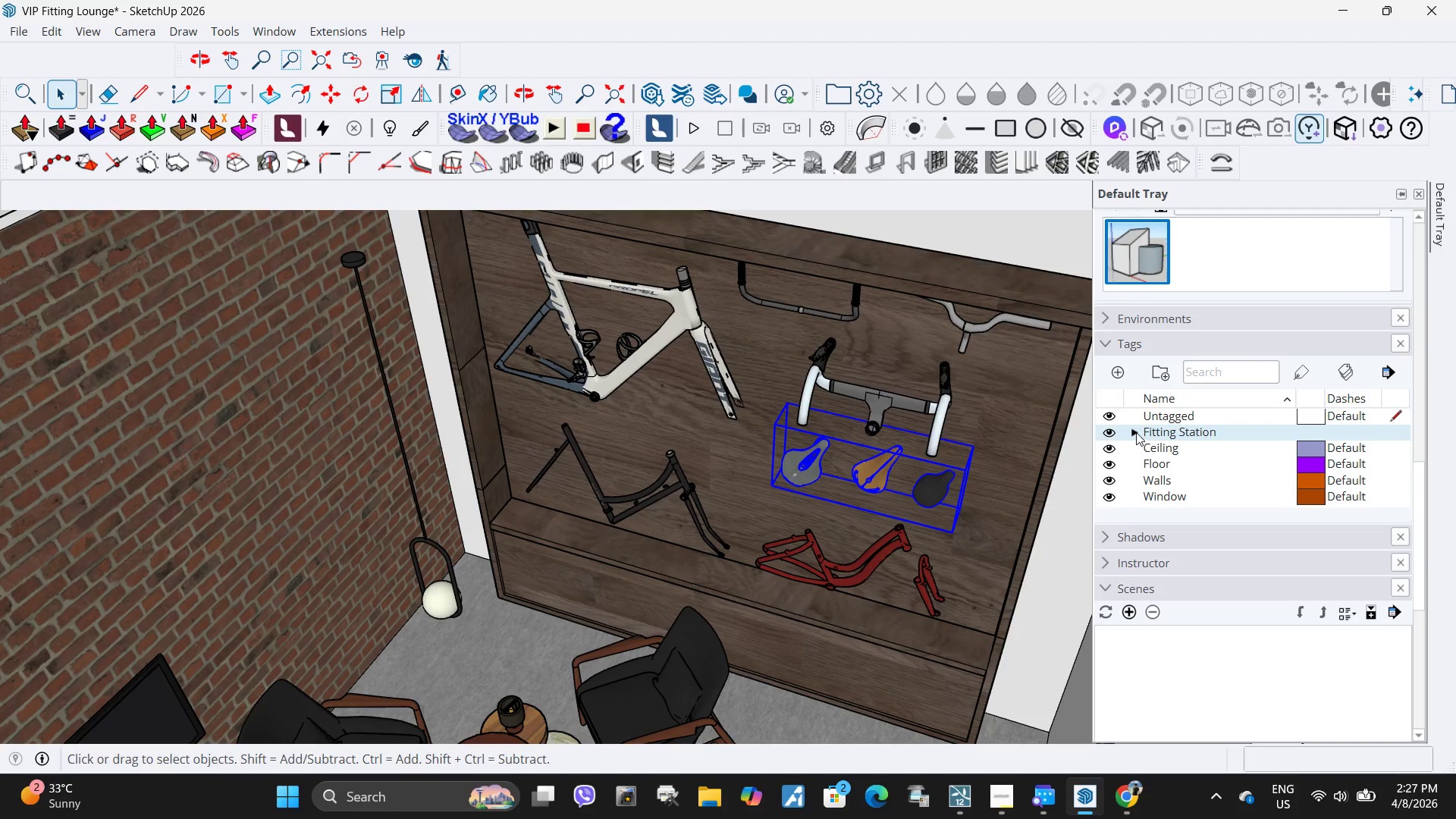 
left_click([1138, 432])
 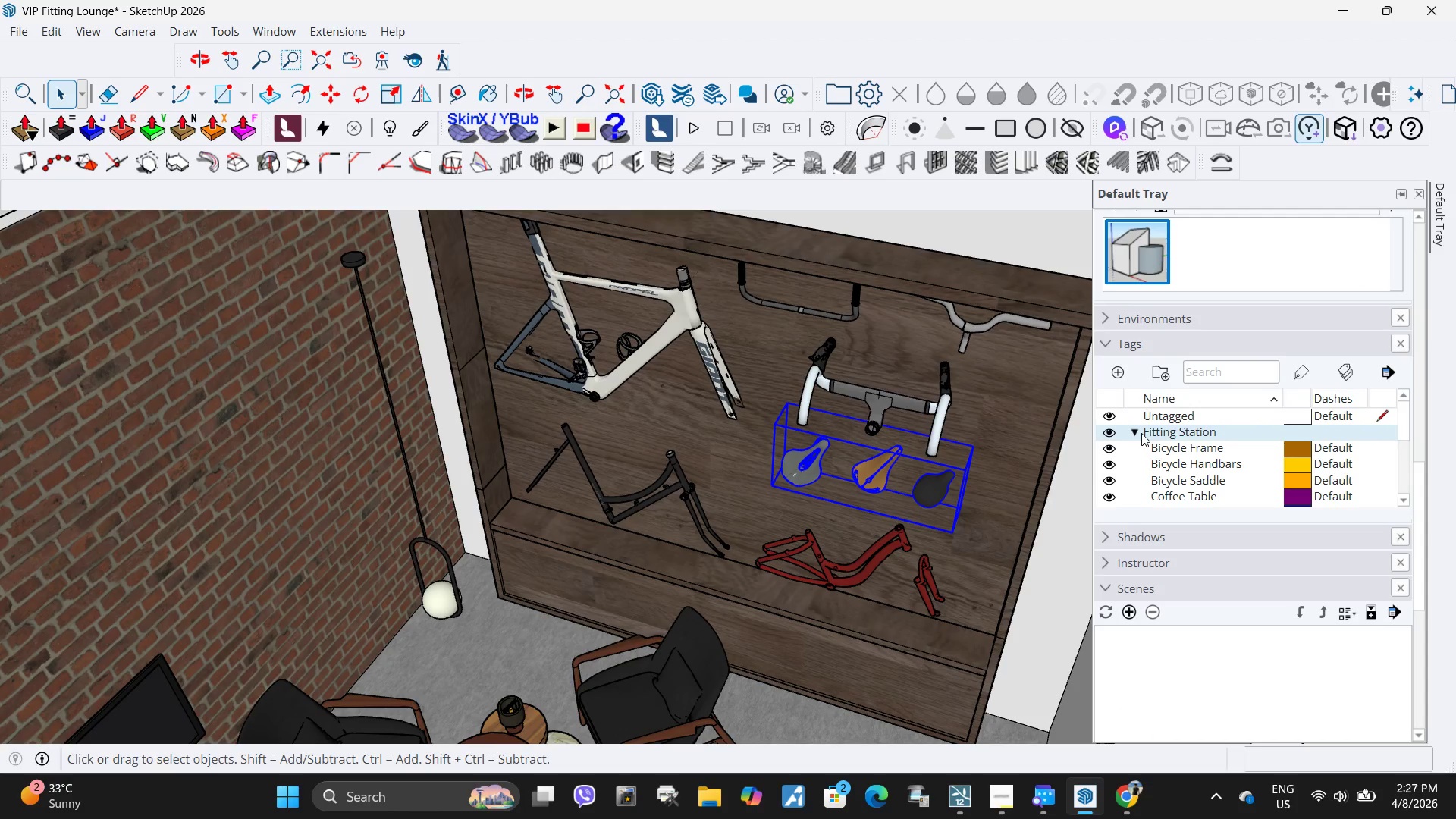 
left_click([1141, 433])
 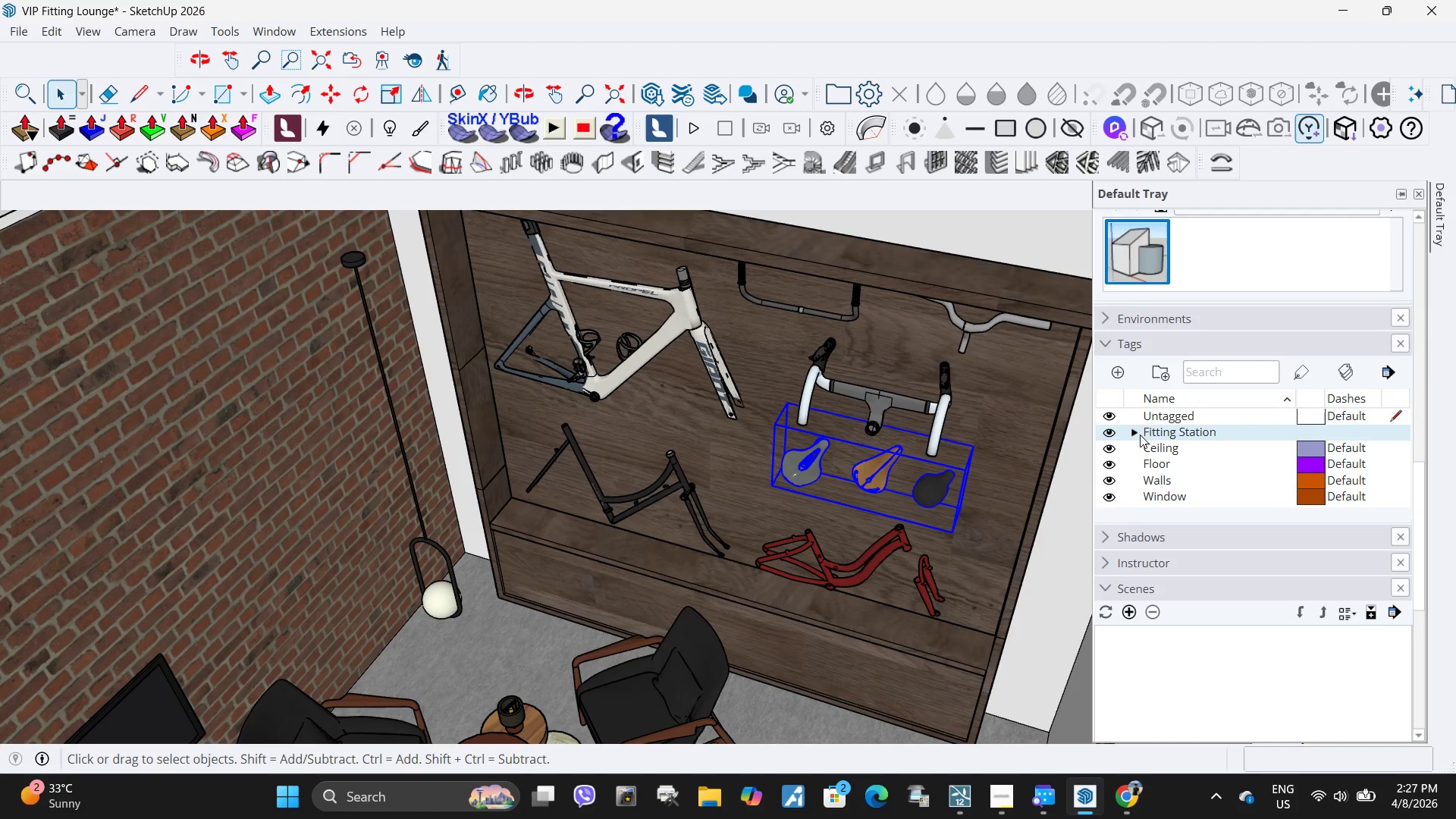 
left_click([1134, 434])
 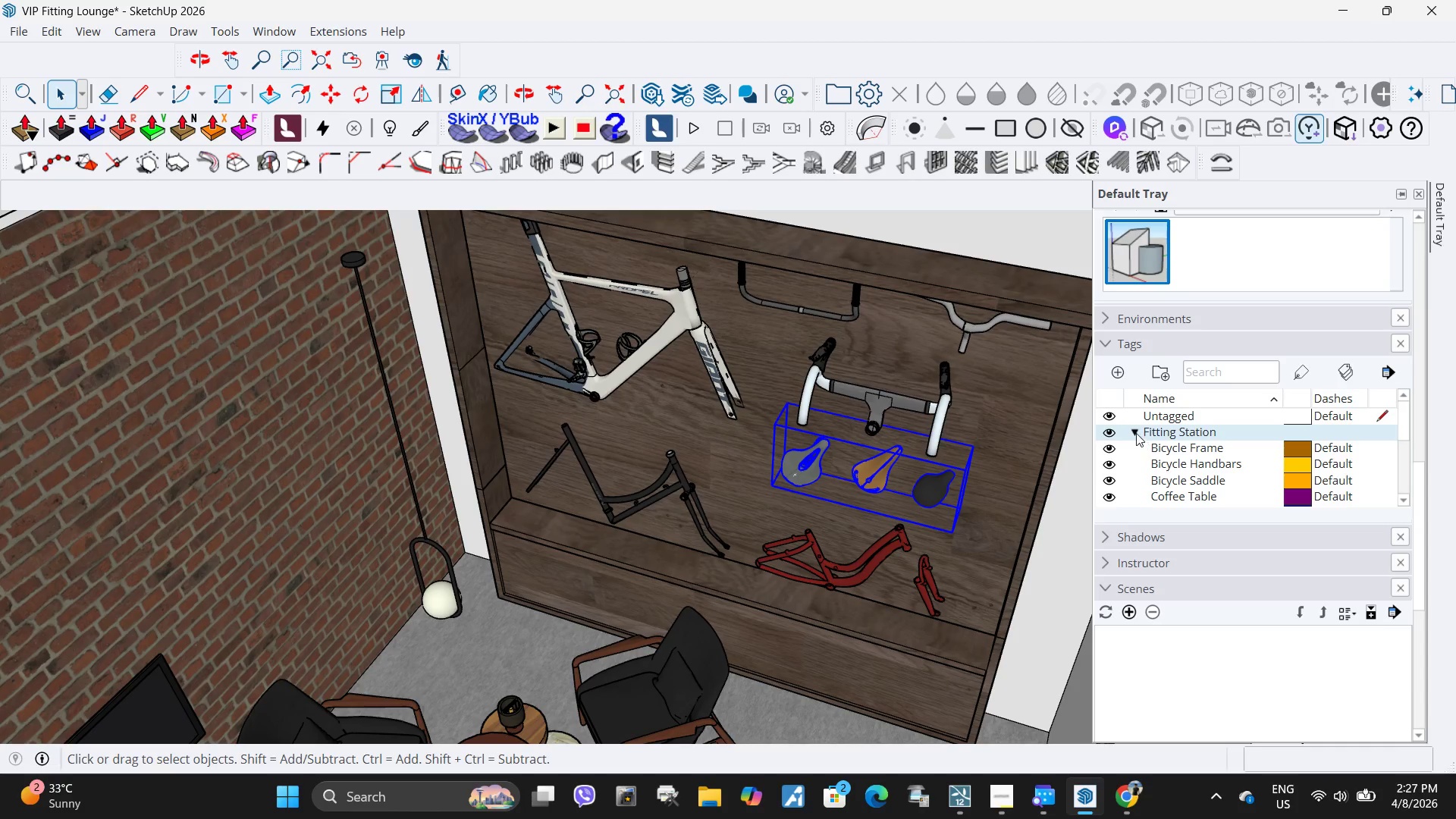 
left_click([1136, 433])
 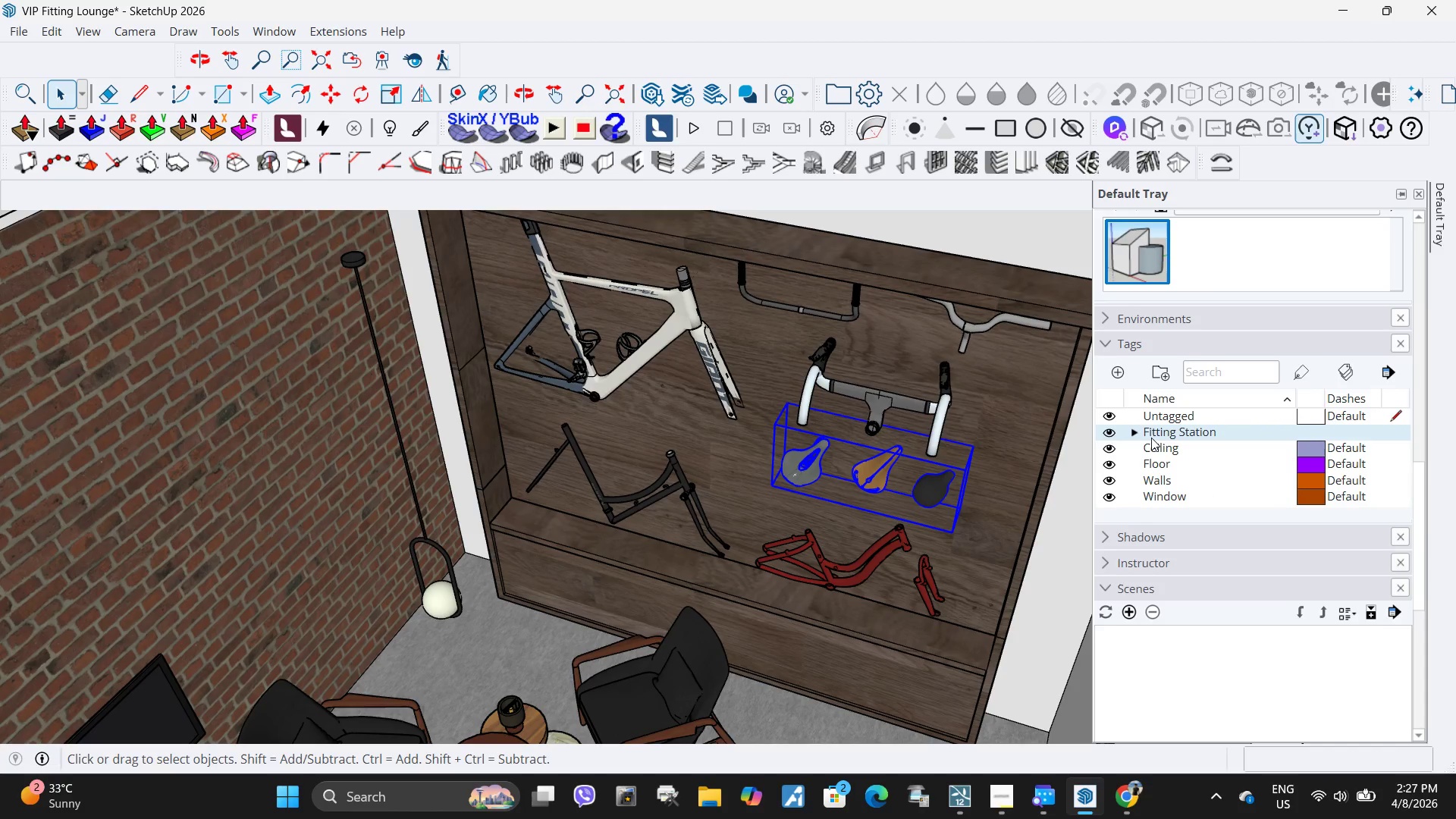 
scroll: coordinate [1150, 438], scroll_direction: none, amount: 0.0
 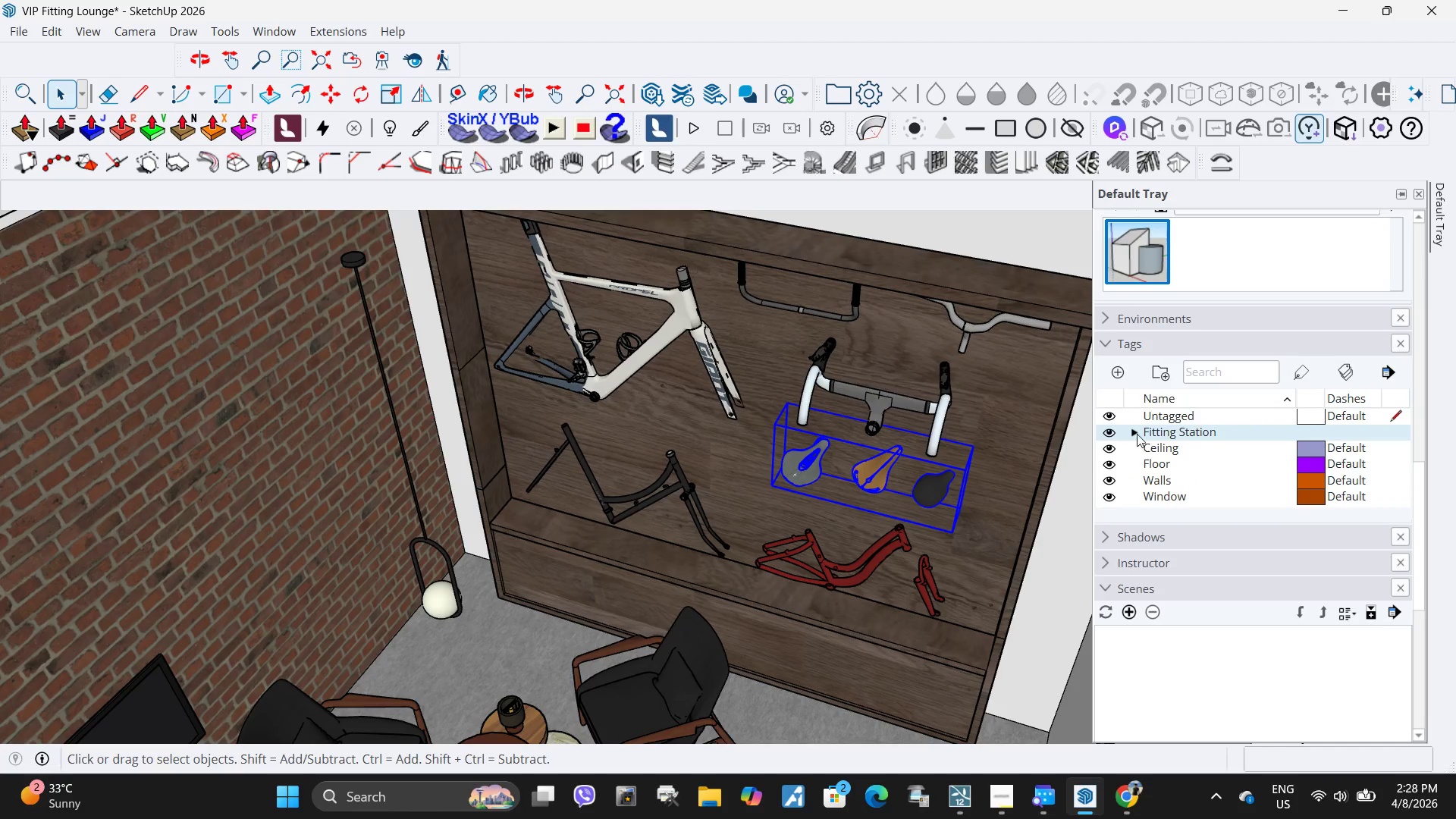 
left_click([1135, 433])
 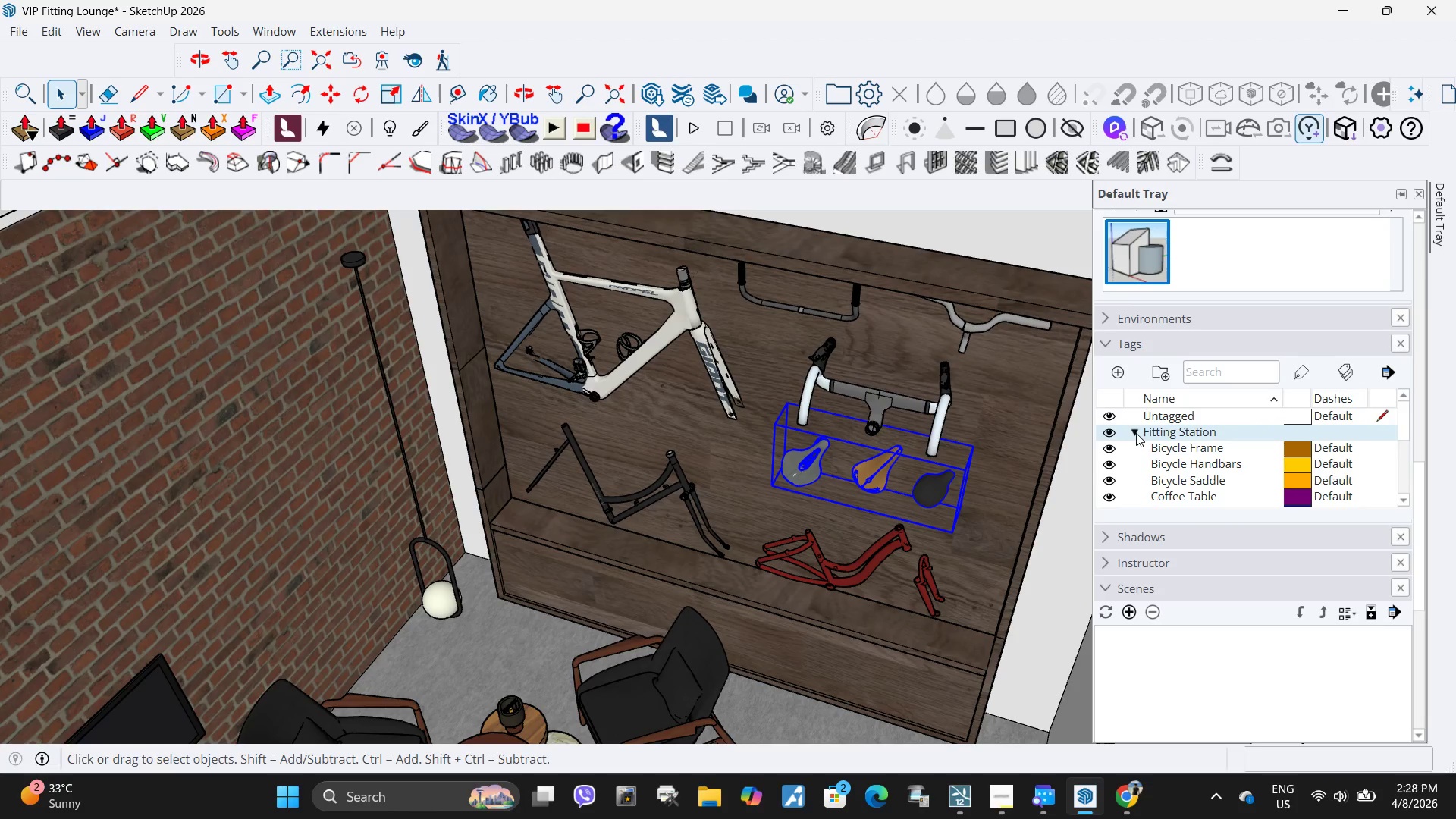 
left_click([1136, 433])
 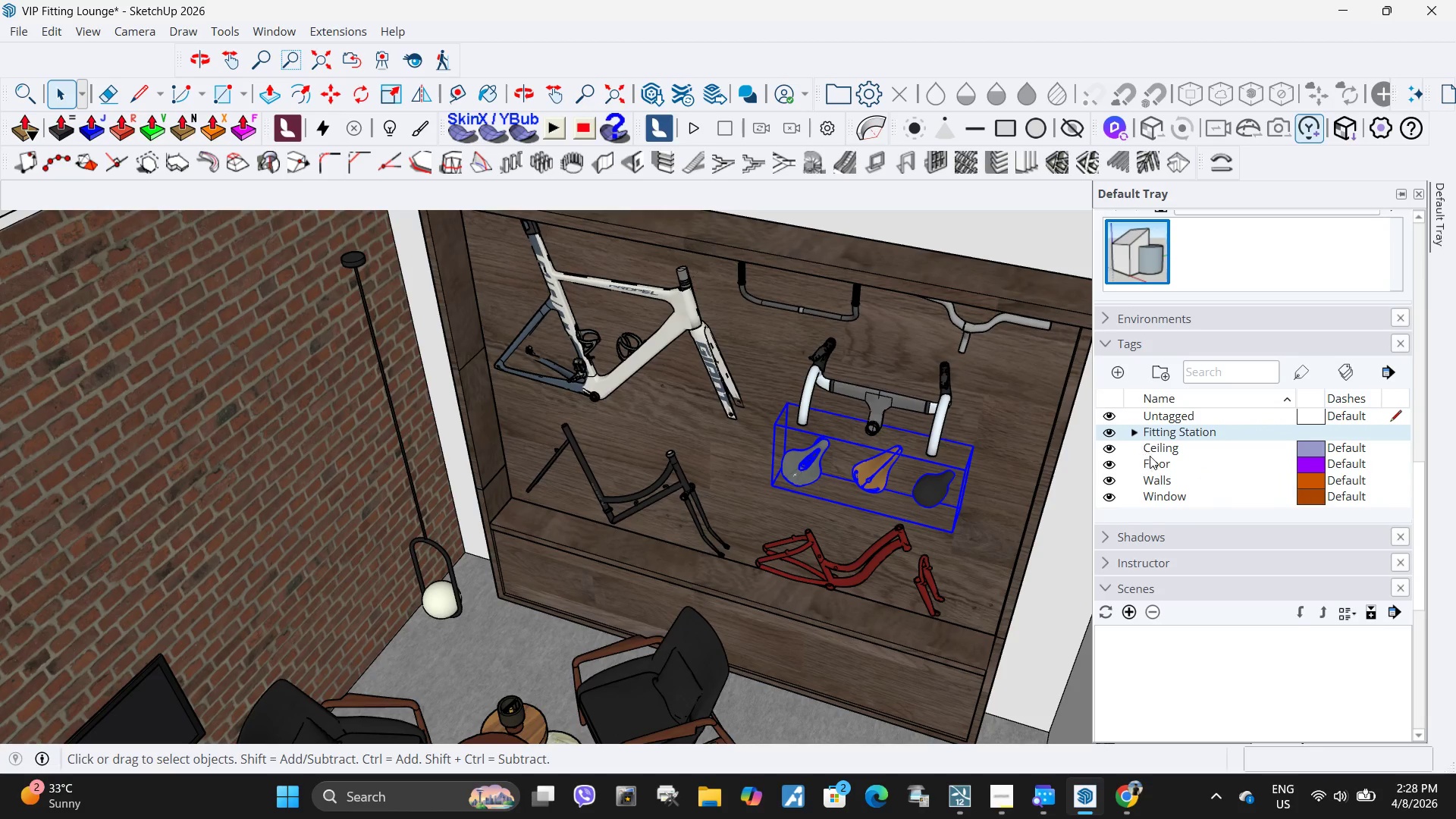 
scroll: coordinate [1150, 456], scroll_direction: down, amount: 1.0
 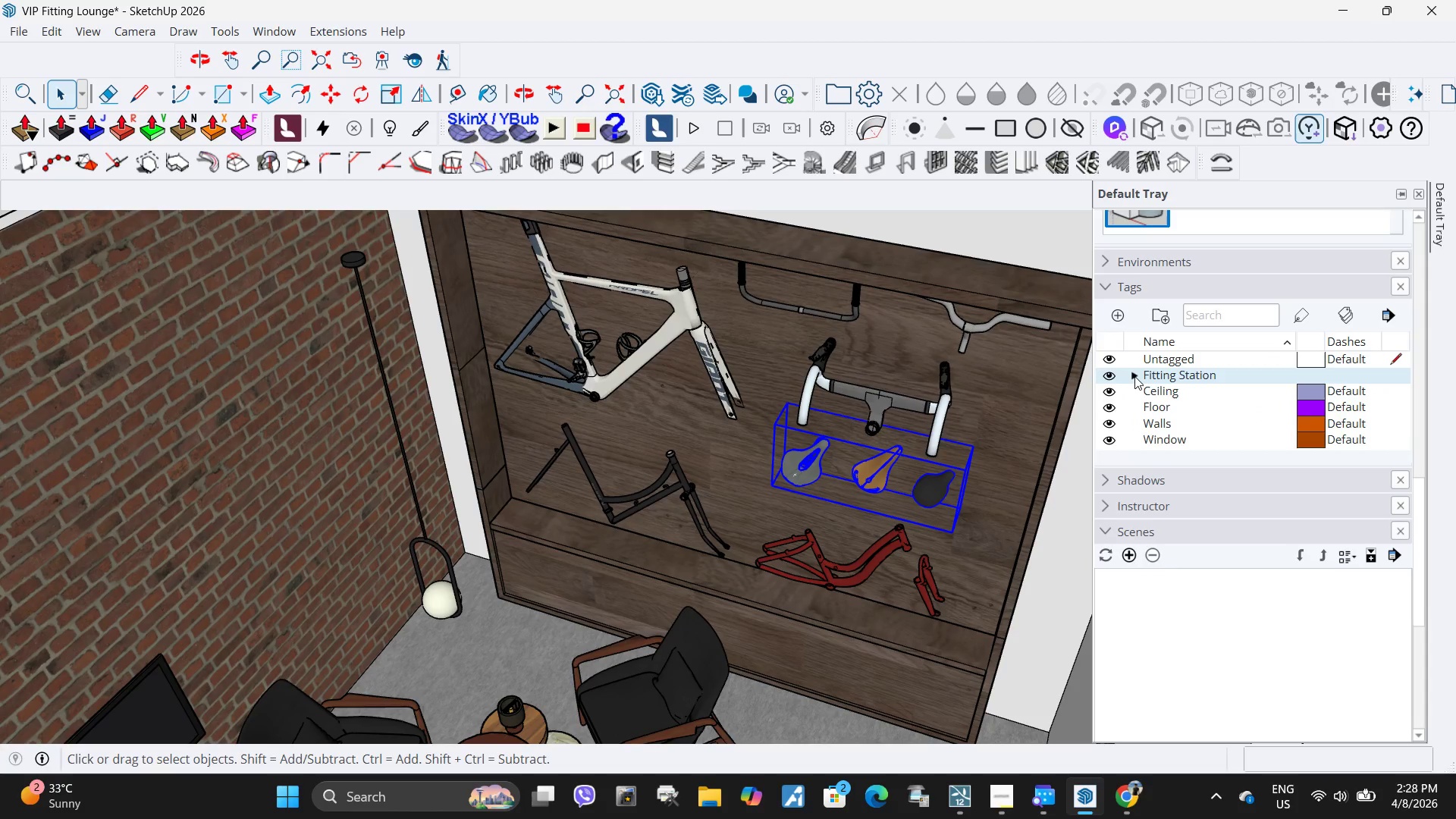 
left_click([1134, 376])
 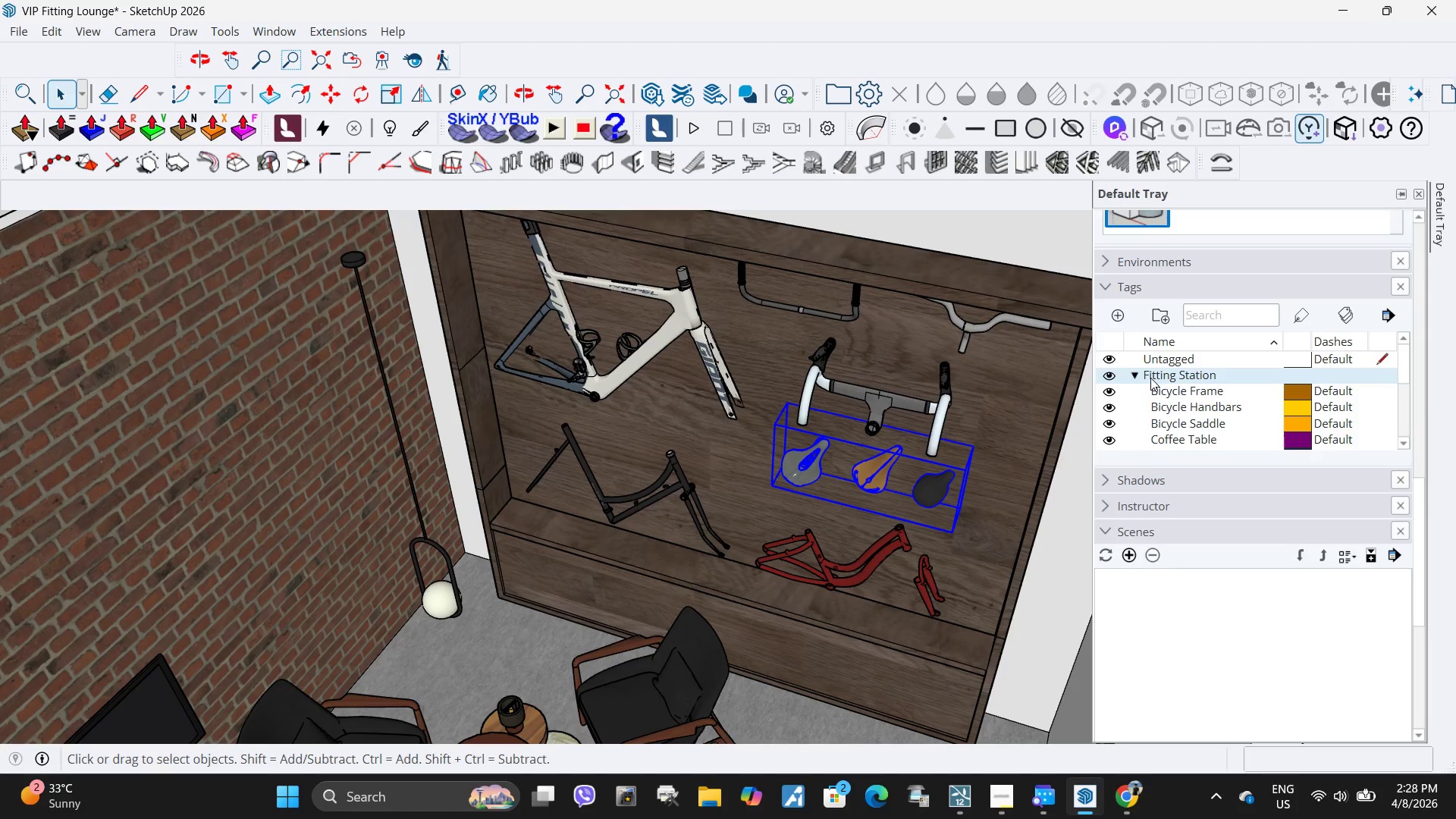 
right_click([1150, 378])
 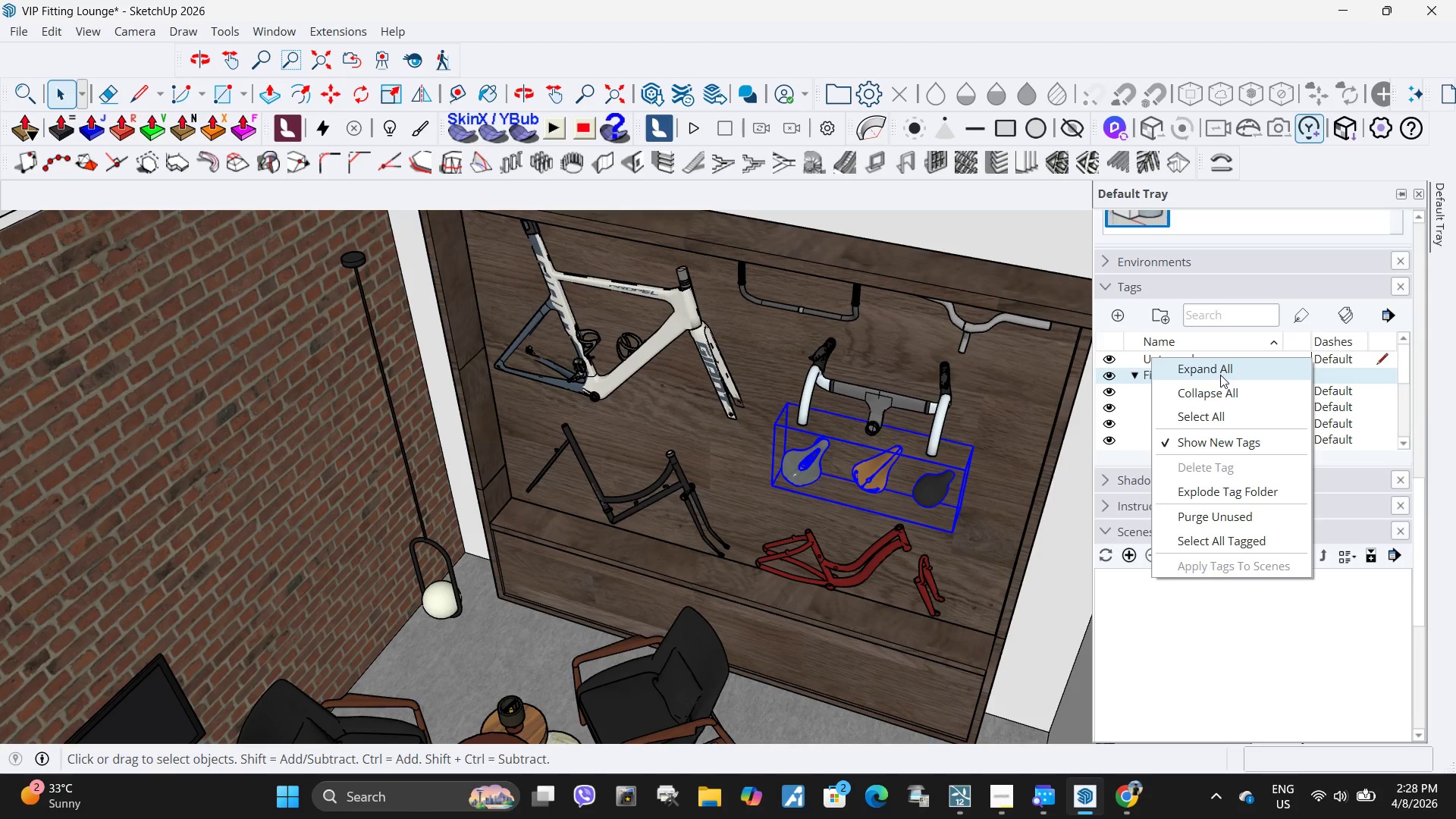 
left_click([1241, 497])
 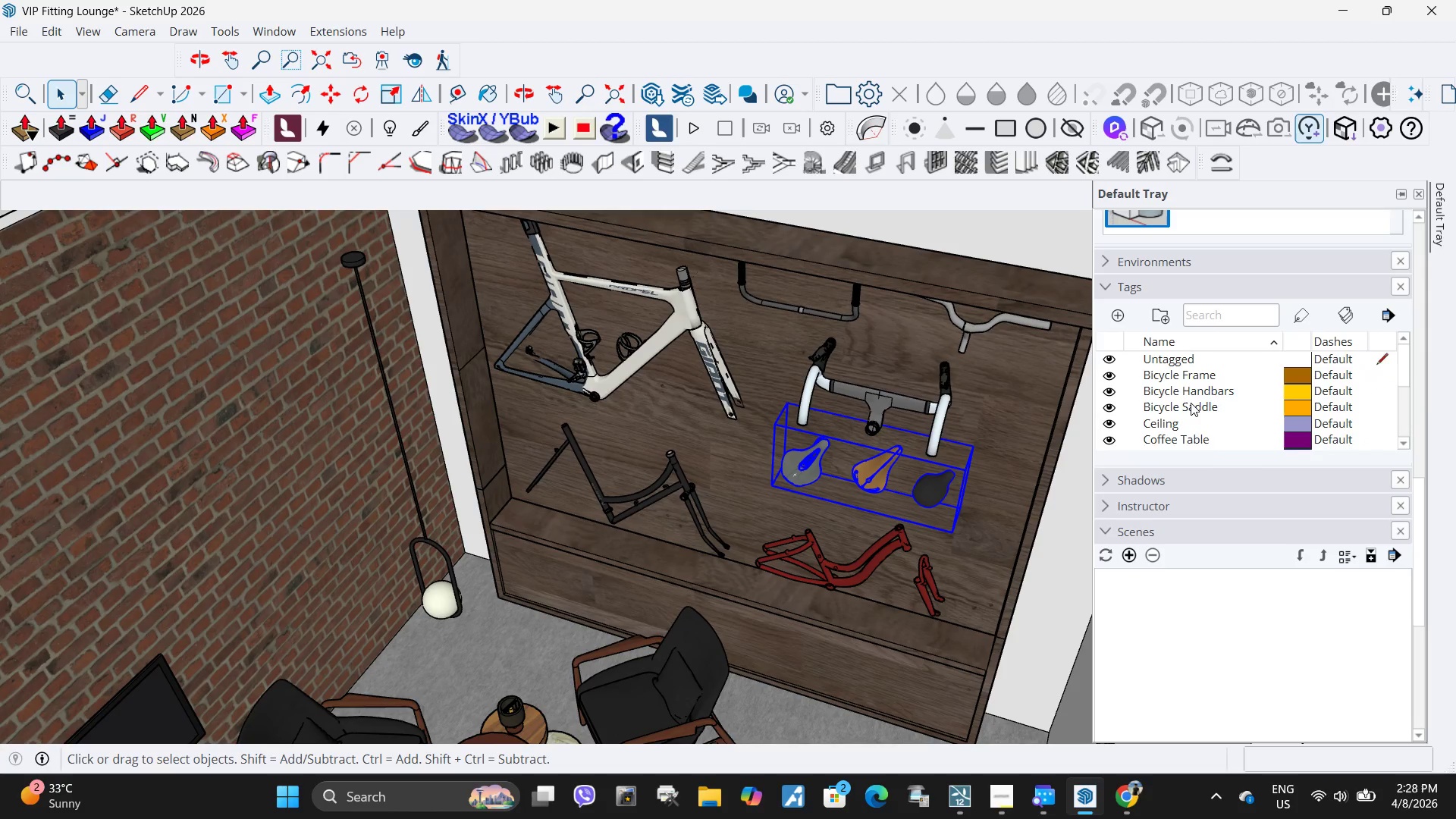 
scroll: coordinate [1191, 402], scroll_direction: down, amount: 2.0
 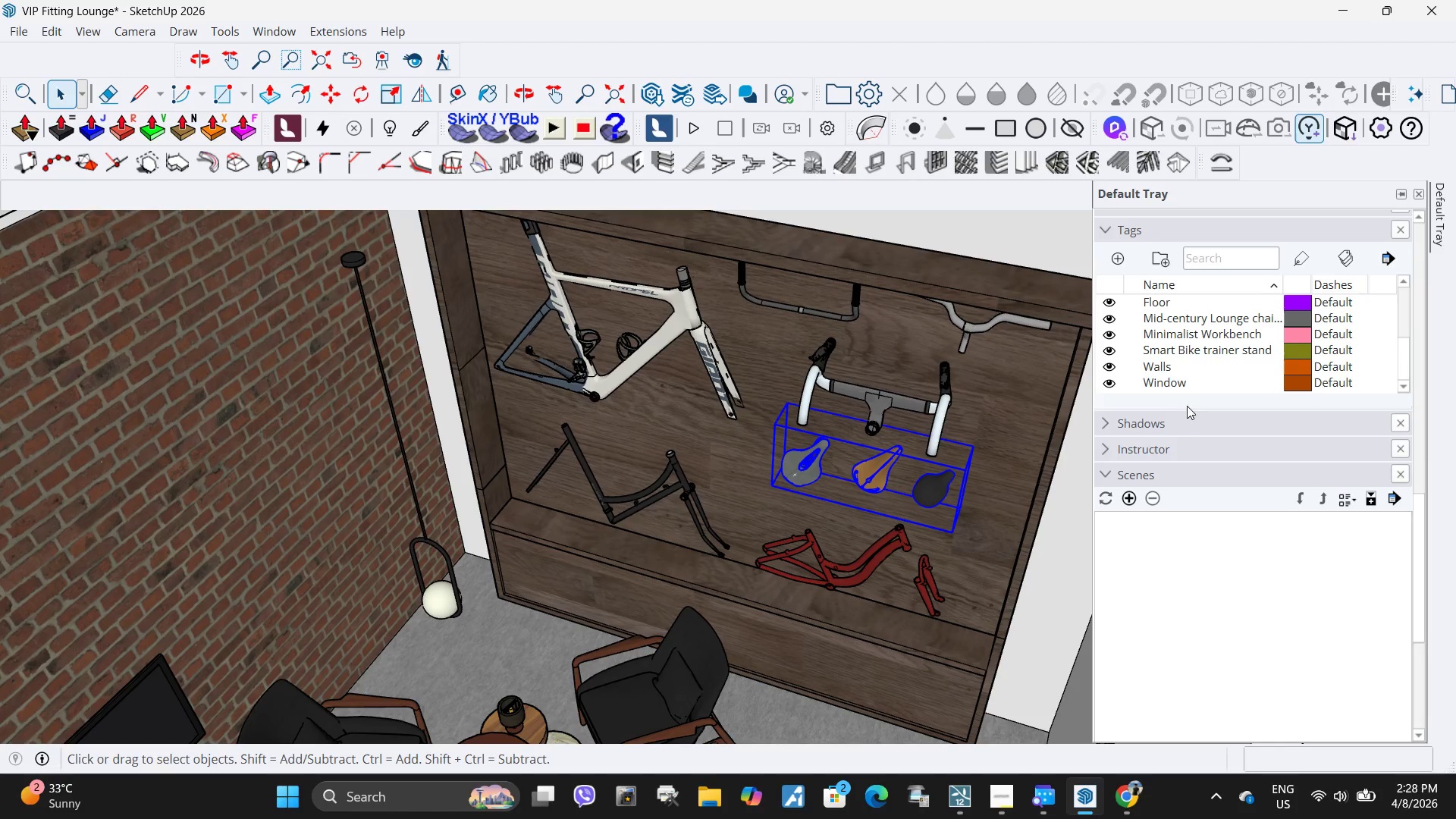 
scroll: coordinate [1173, 417], scroll_direction: up, amount: 6.0
 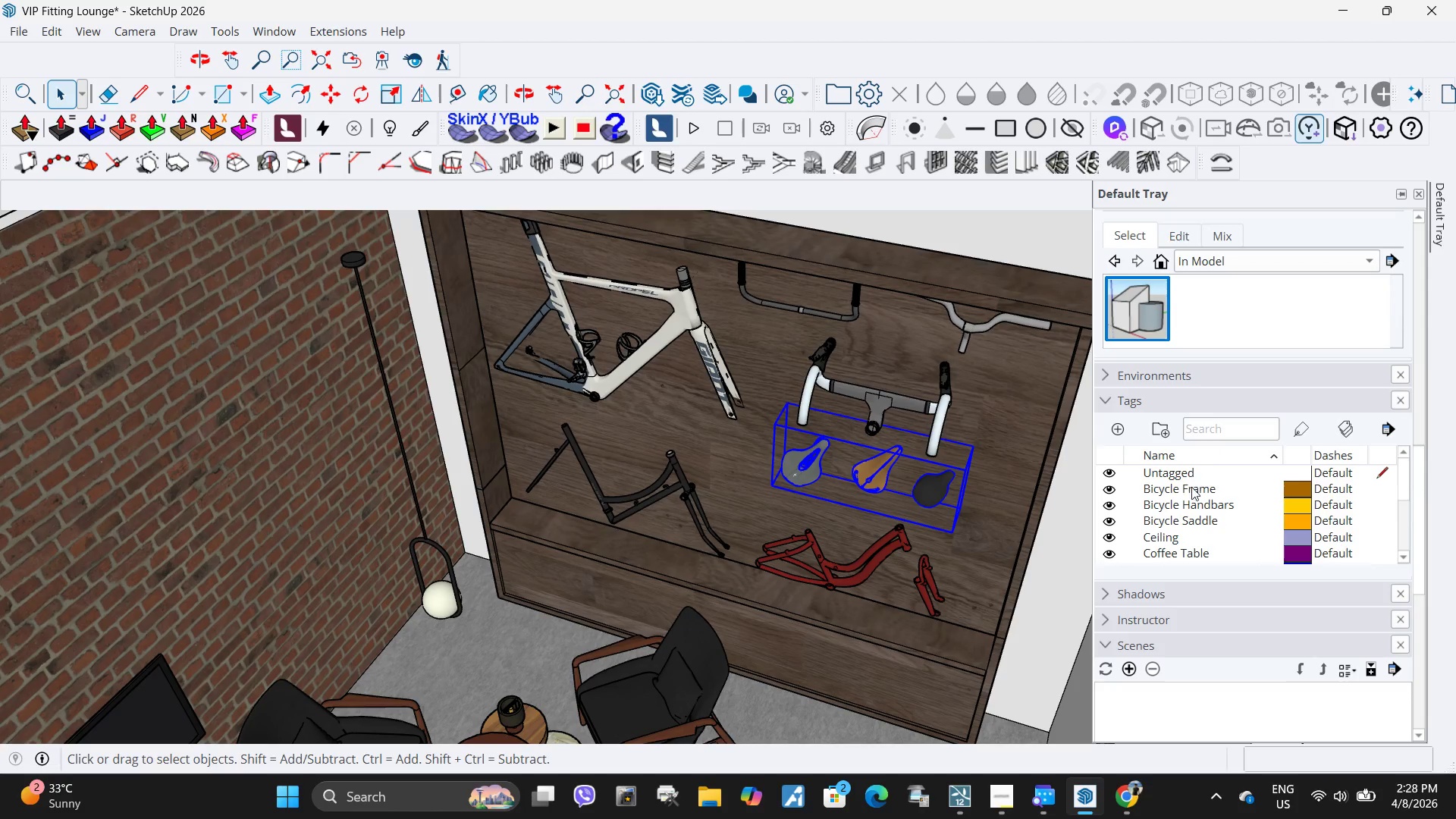 
scroll: coordinate [1191, 488], scroll_direction: none, amount: 0.0
 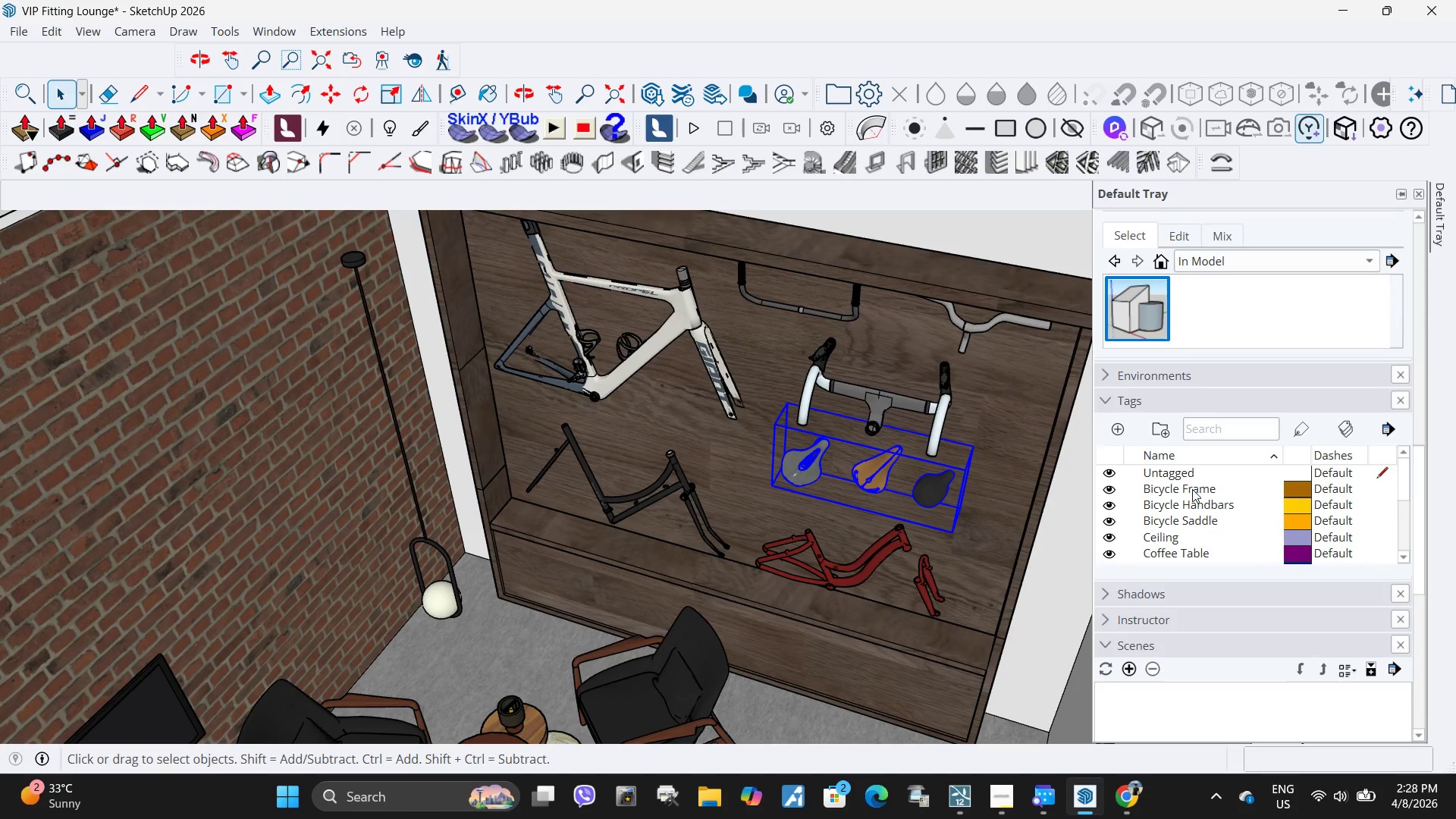 
left_click([1192, 489])
 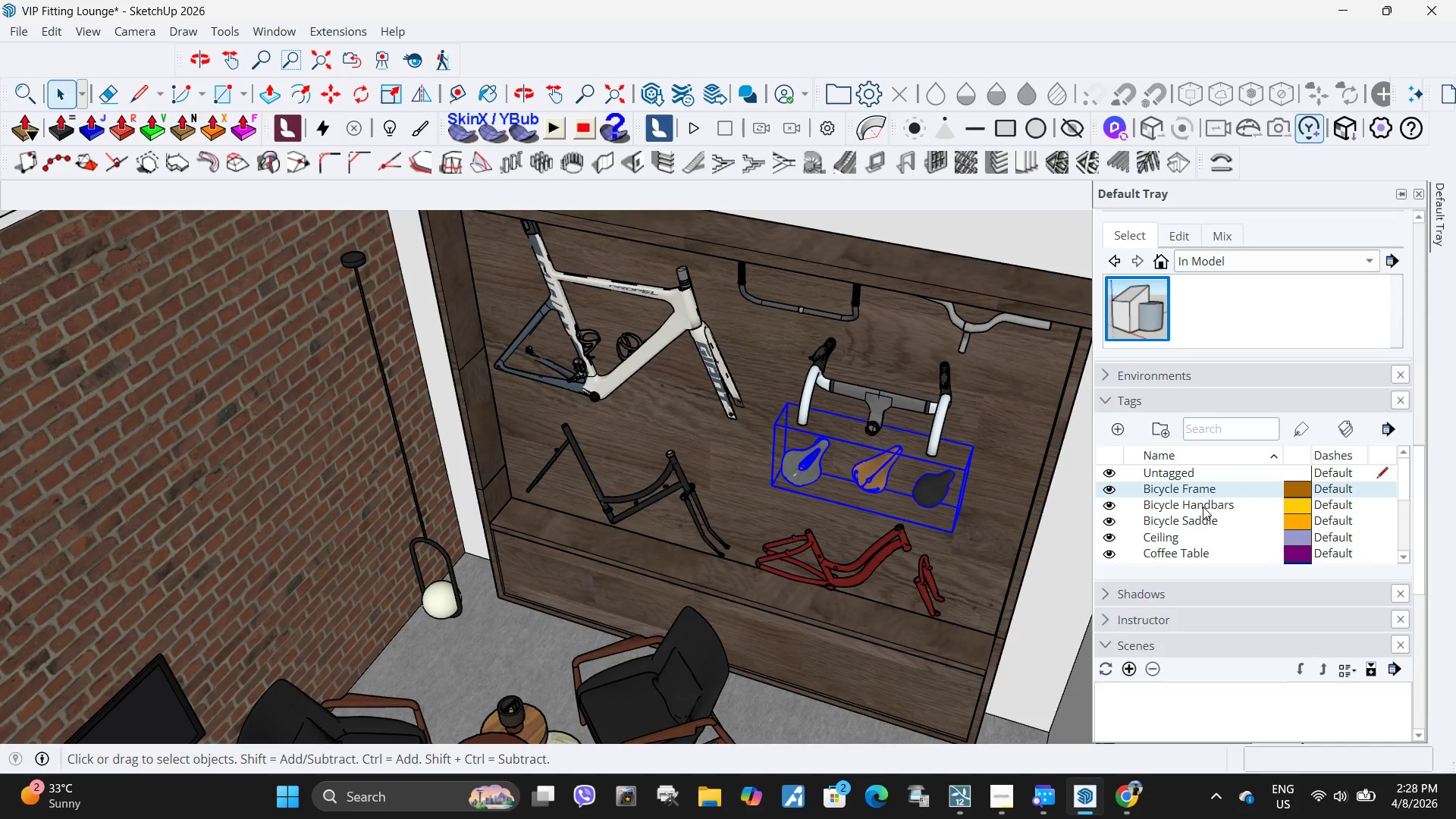 
hold_key(key=ControlLeft, duration=0.81)
left_click([1203, 507])
 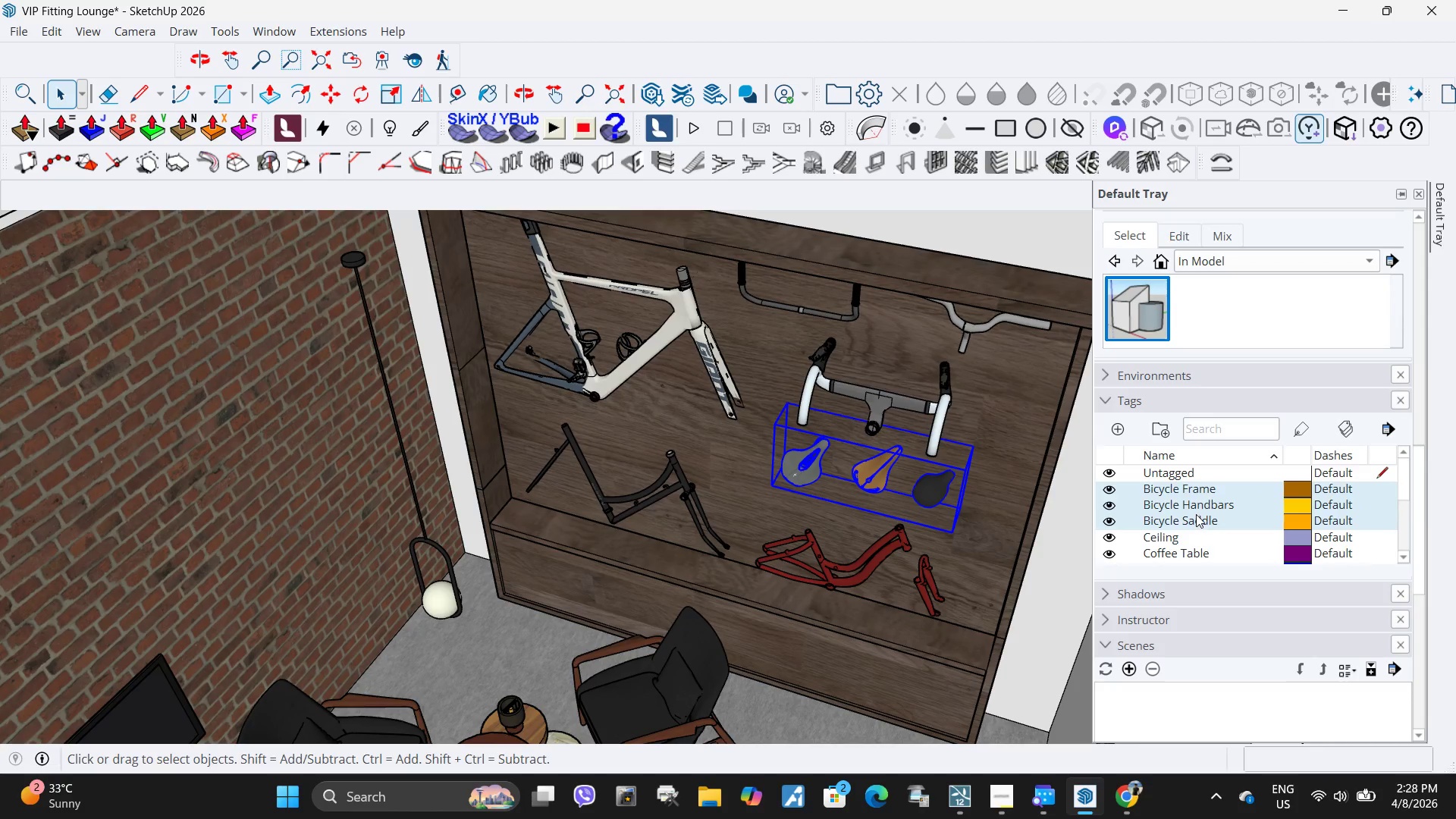 
scroll: coordinate [1196, 514], scroll_direction: down, amount: 1.0
 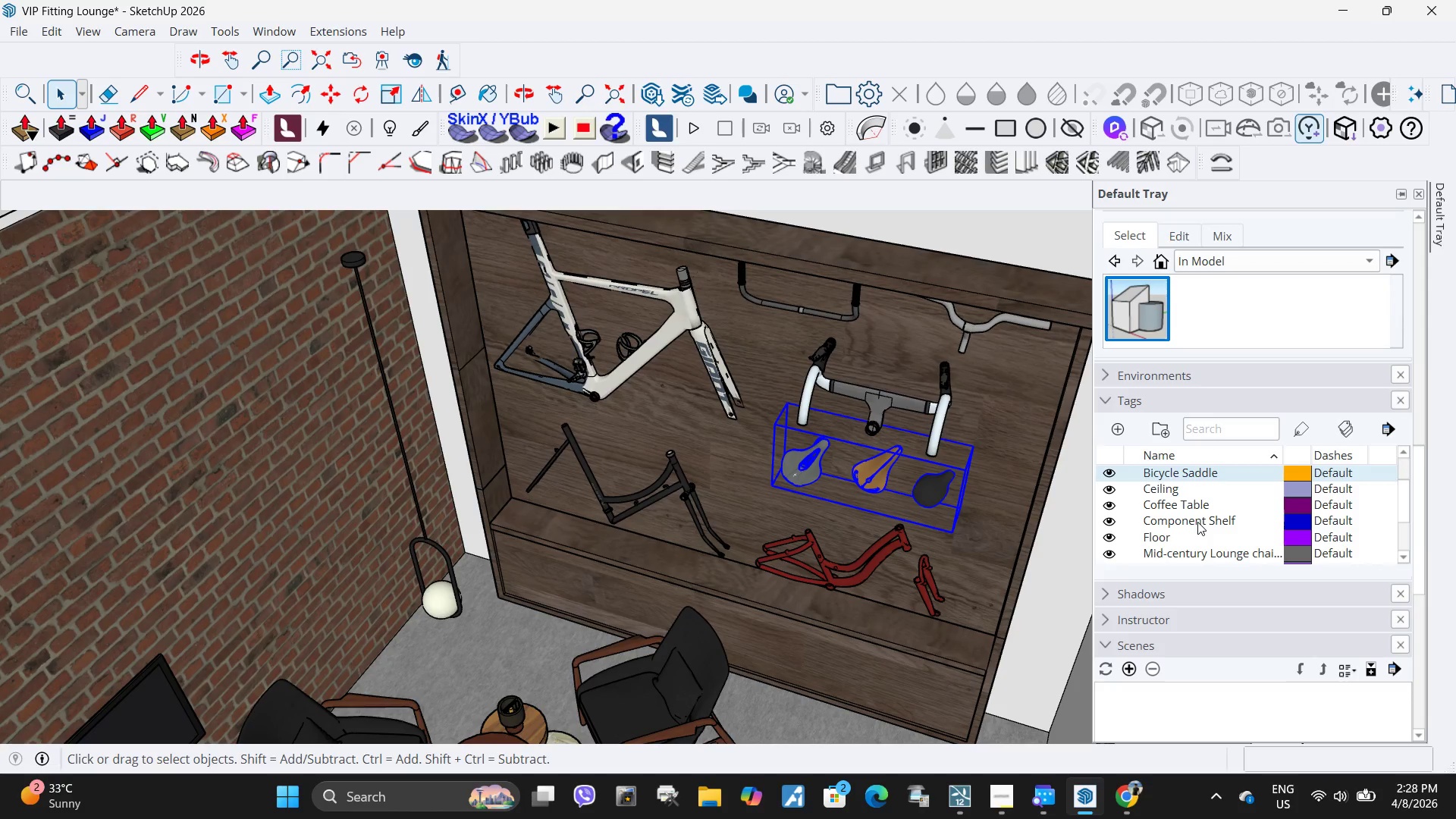 
hold_key(key=ControlLeft, duration=0.42)
left_click([1197, 522])
 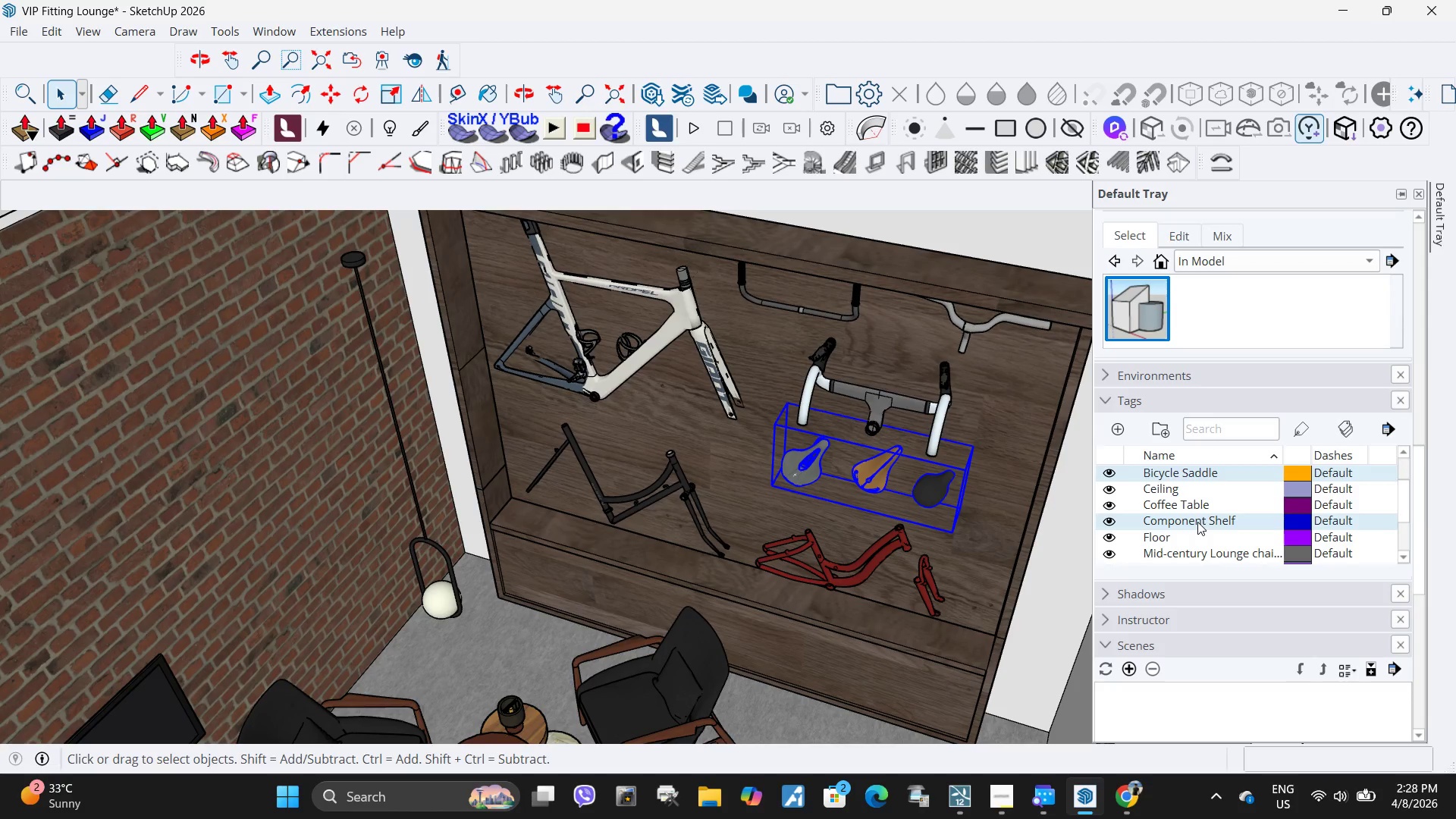 
right_click([1197, 522])
 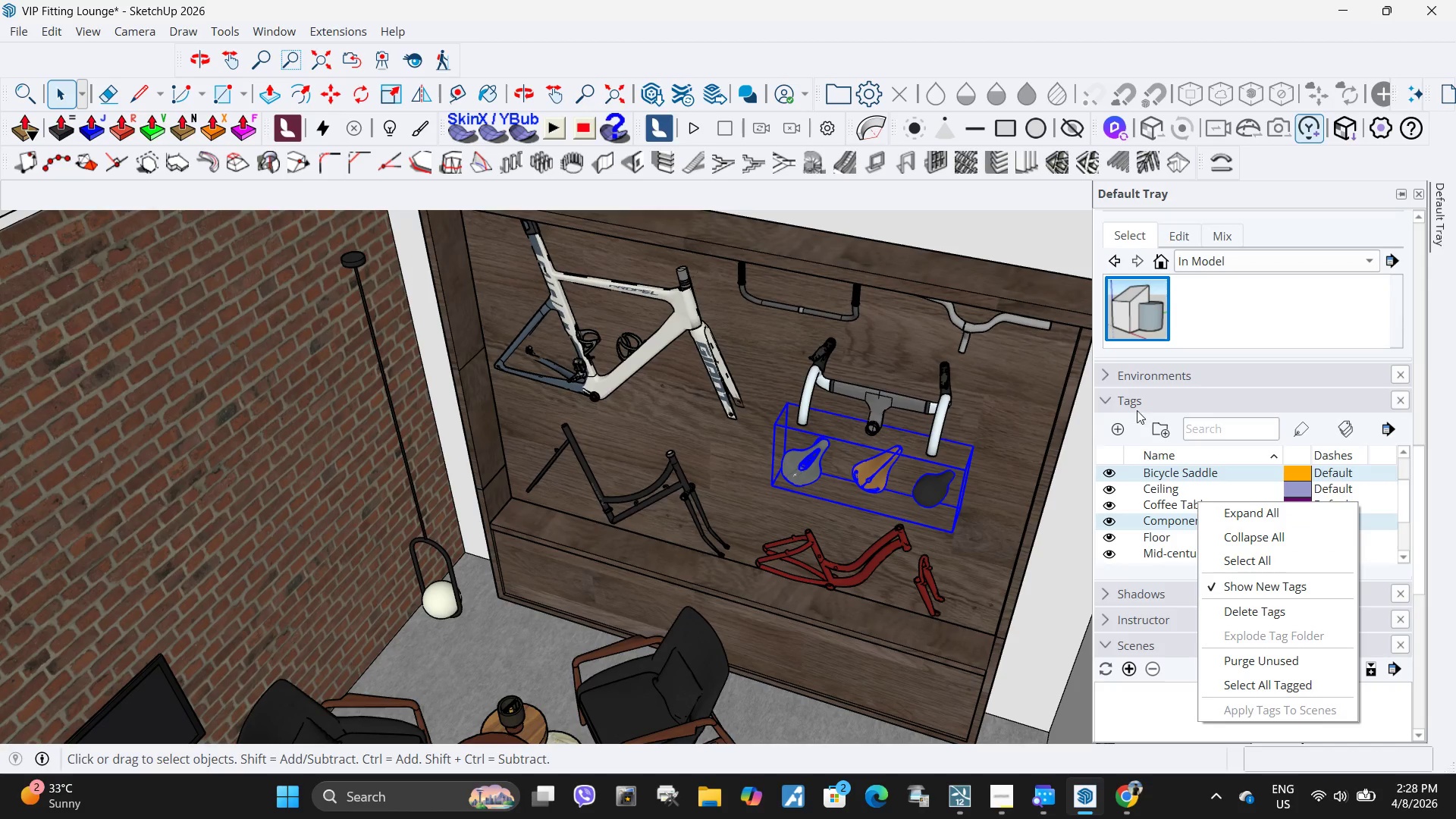 
left_click([1164, 434])
 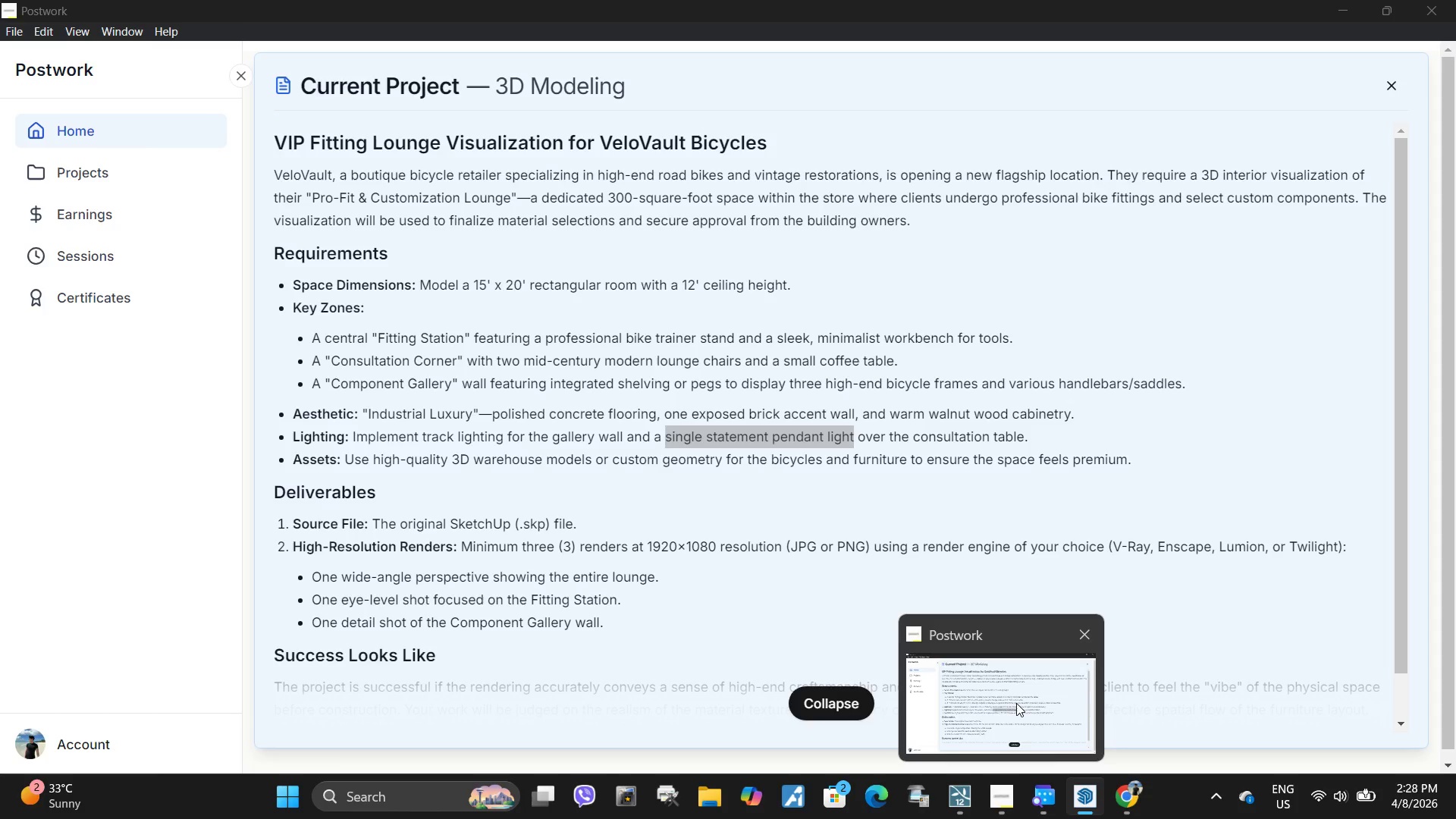 
wait(7.83)
 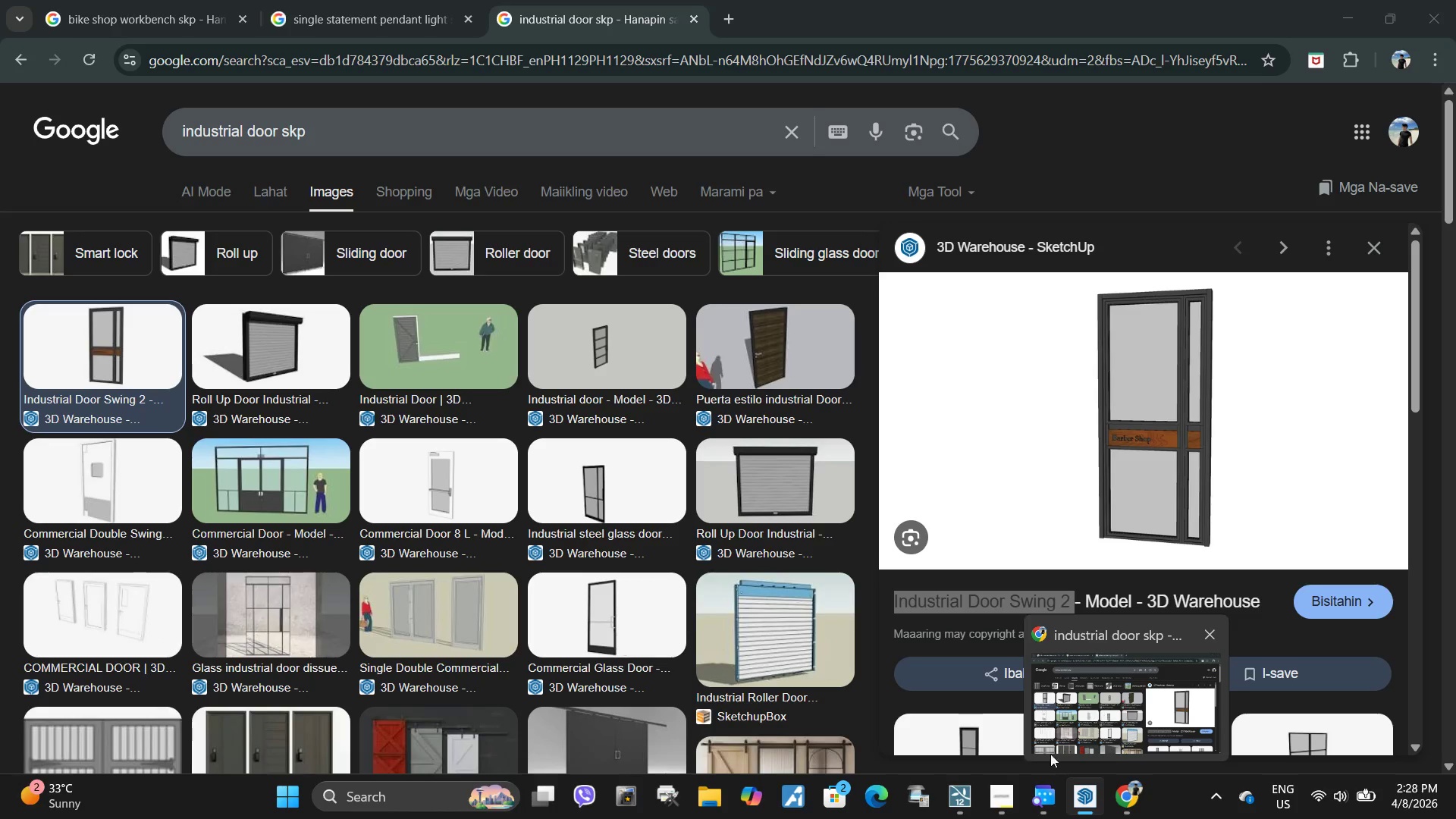 
type(Component Gallery)
 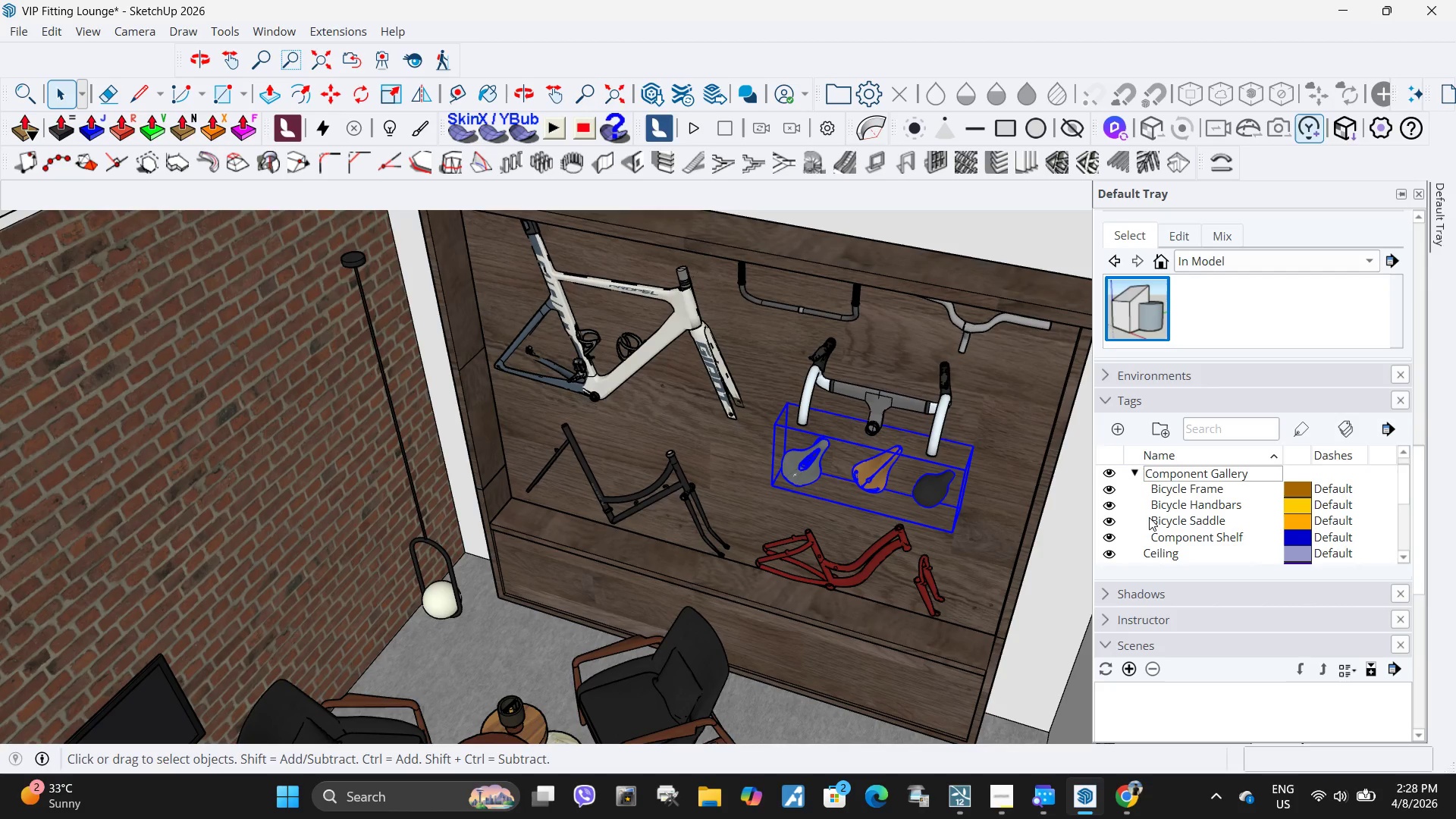 
left_click([1149, 517])
 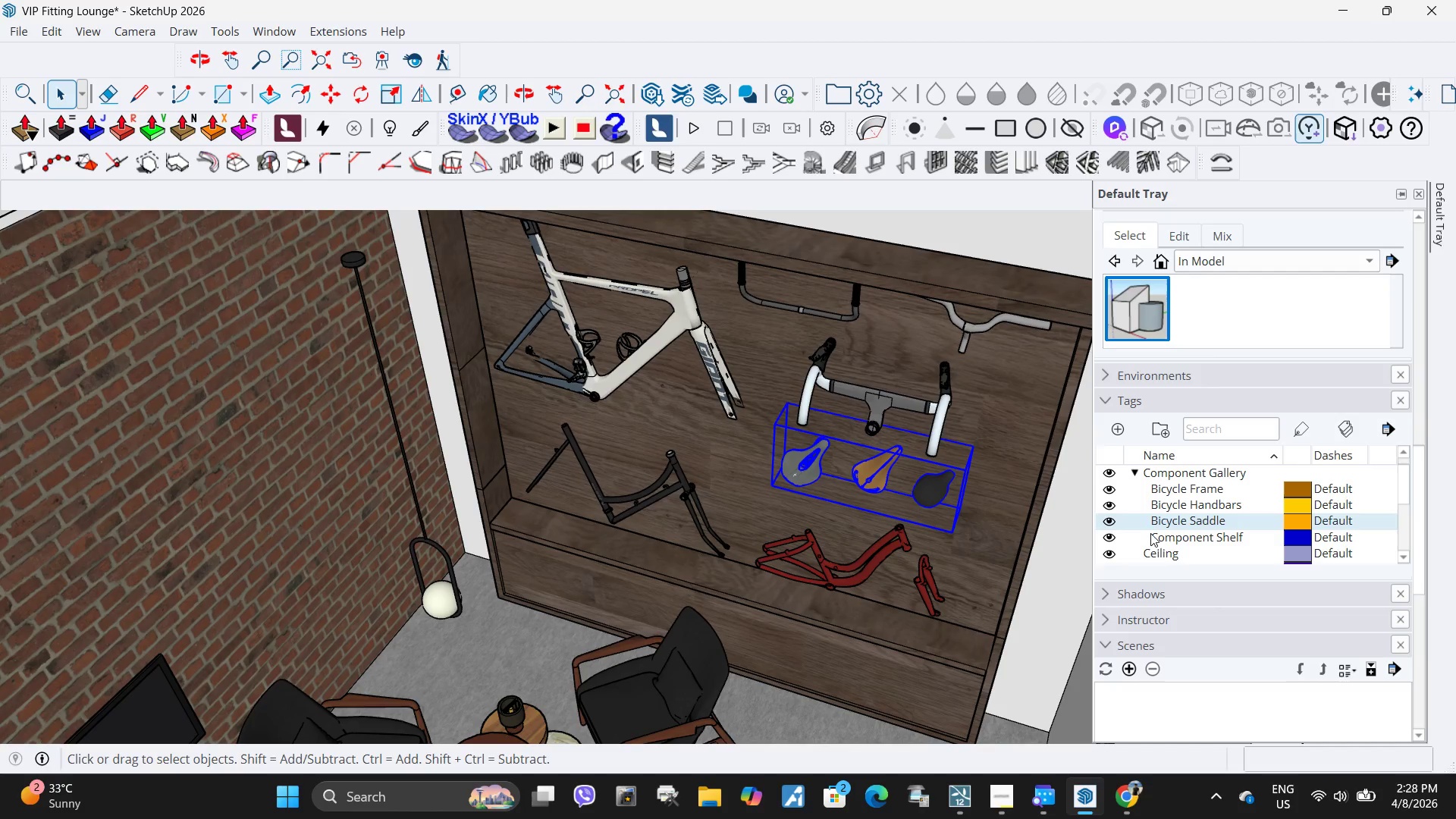 
scroll: coordinate [1171, 536], scroll_direction: down, amount: 1.0
 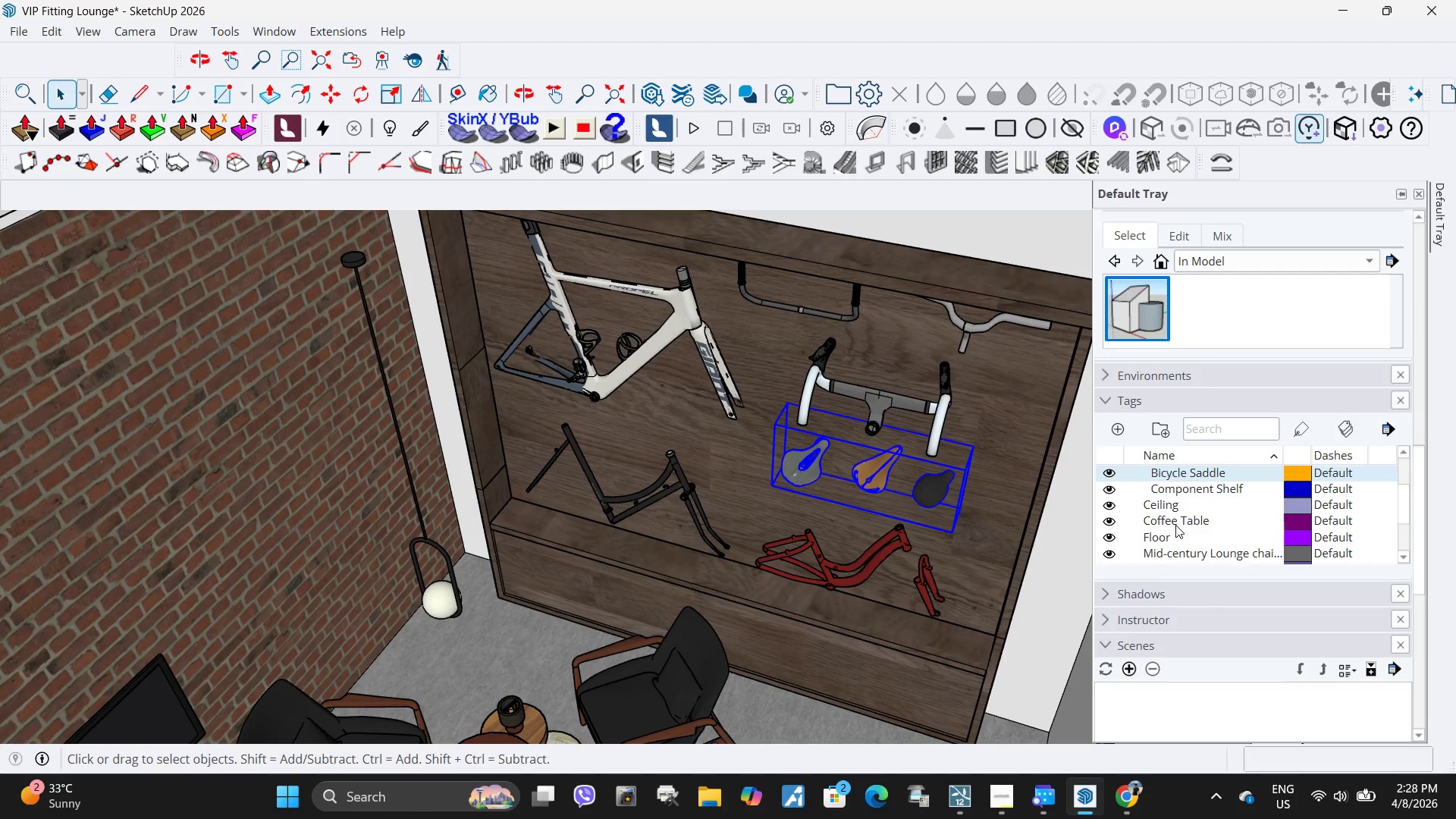 
double_click([1175, 525])
 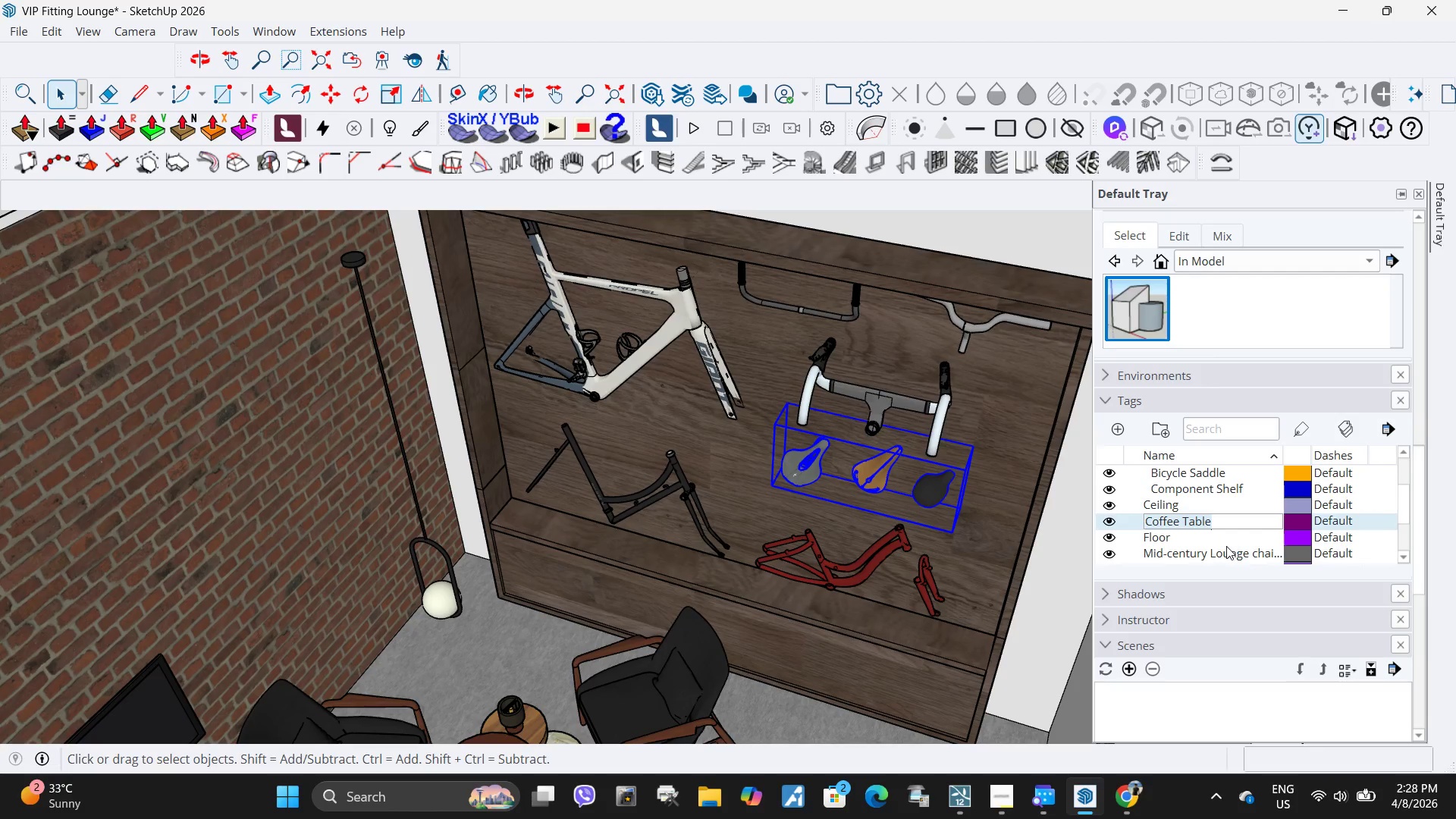 
double_click([1226, 546])
 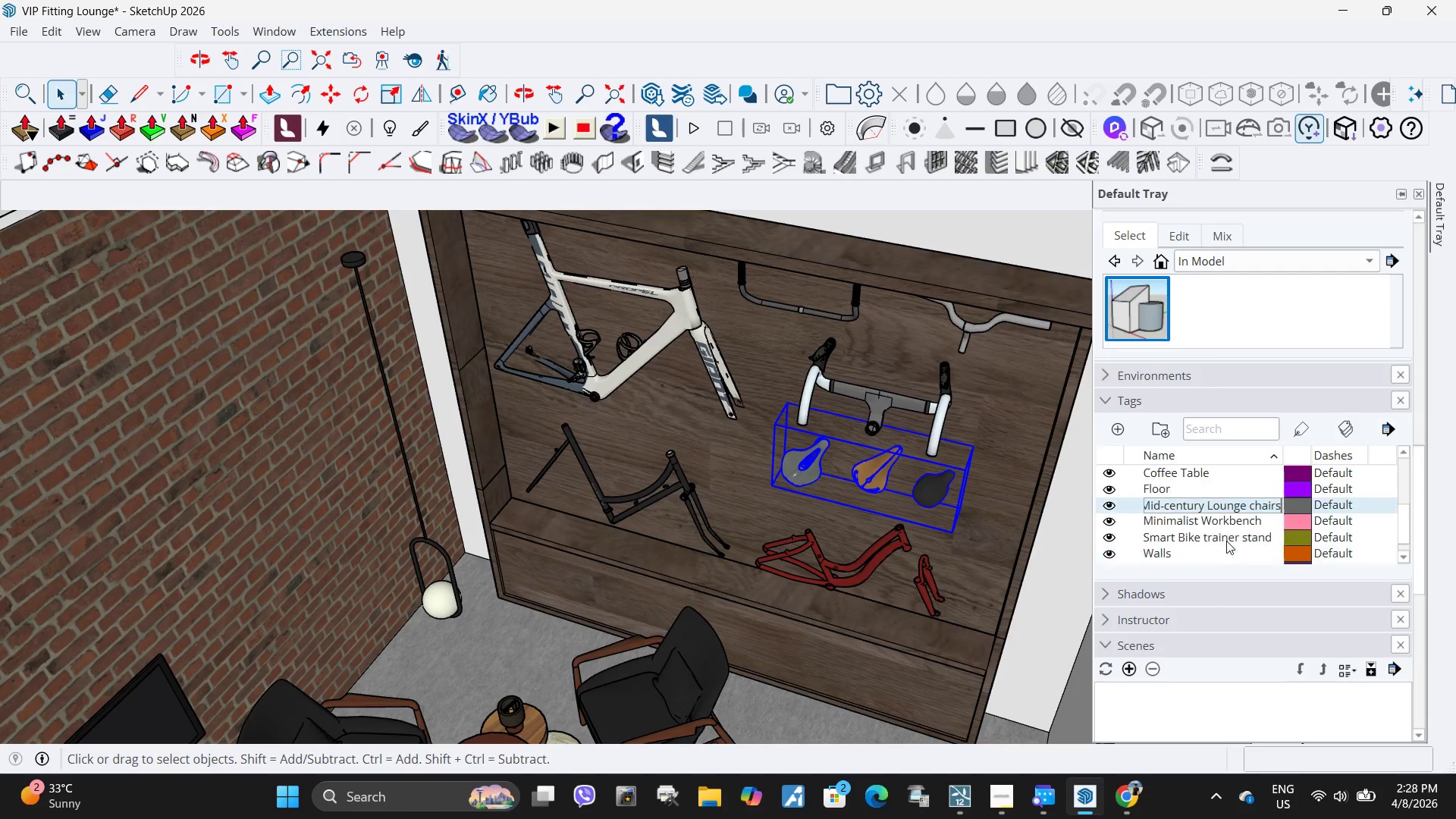 
scroll: coordinate [1226, 541], scroll_direction: down, amount: 1.0
 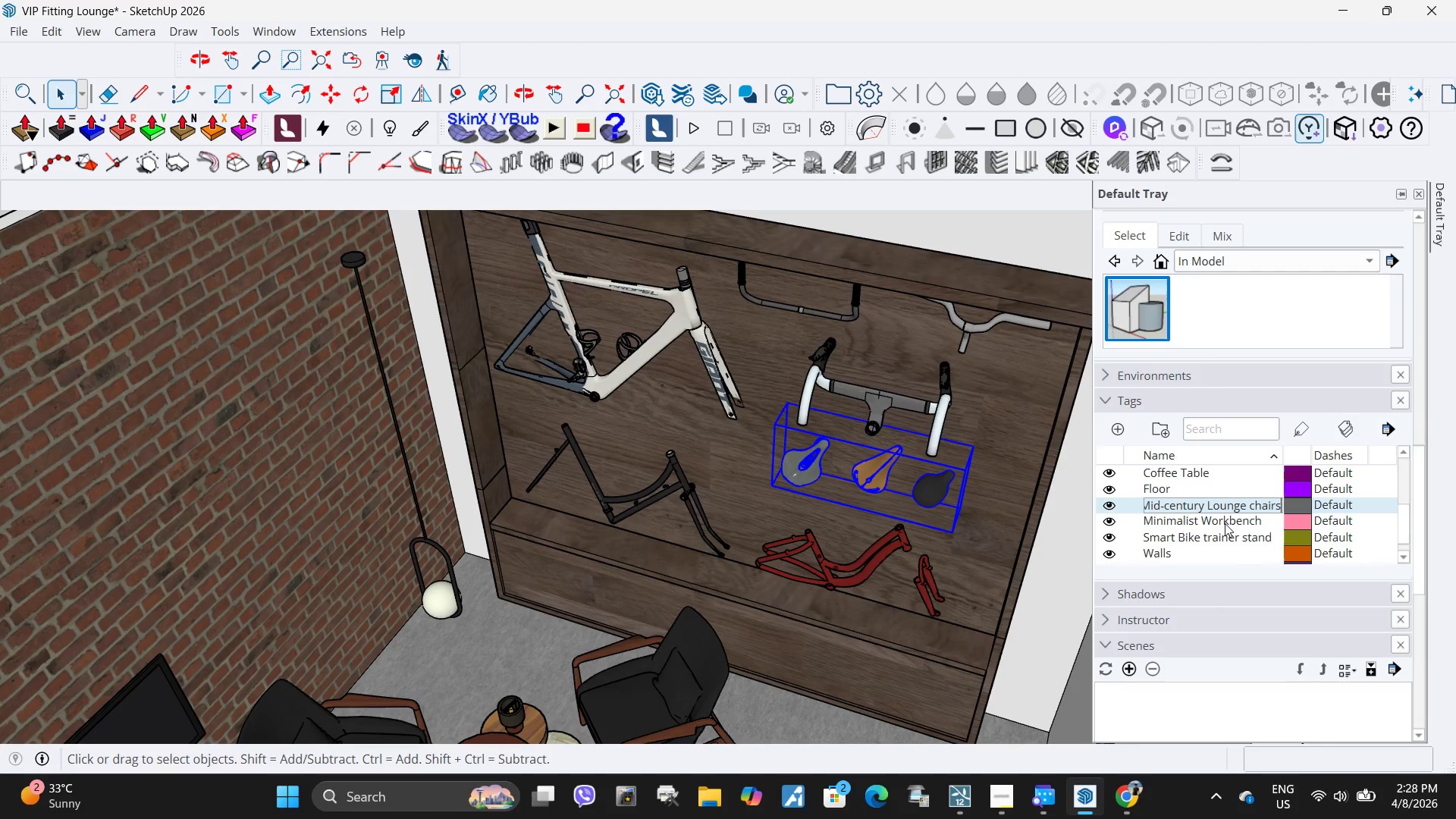 
left_click([1225, 522])
 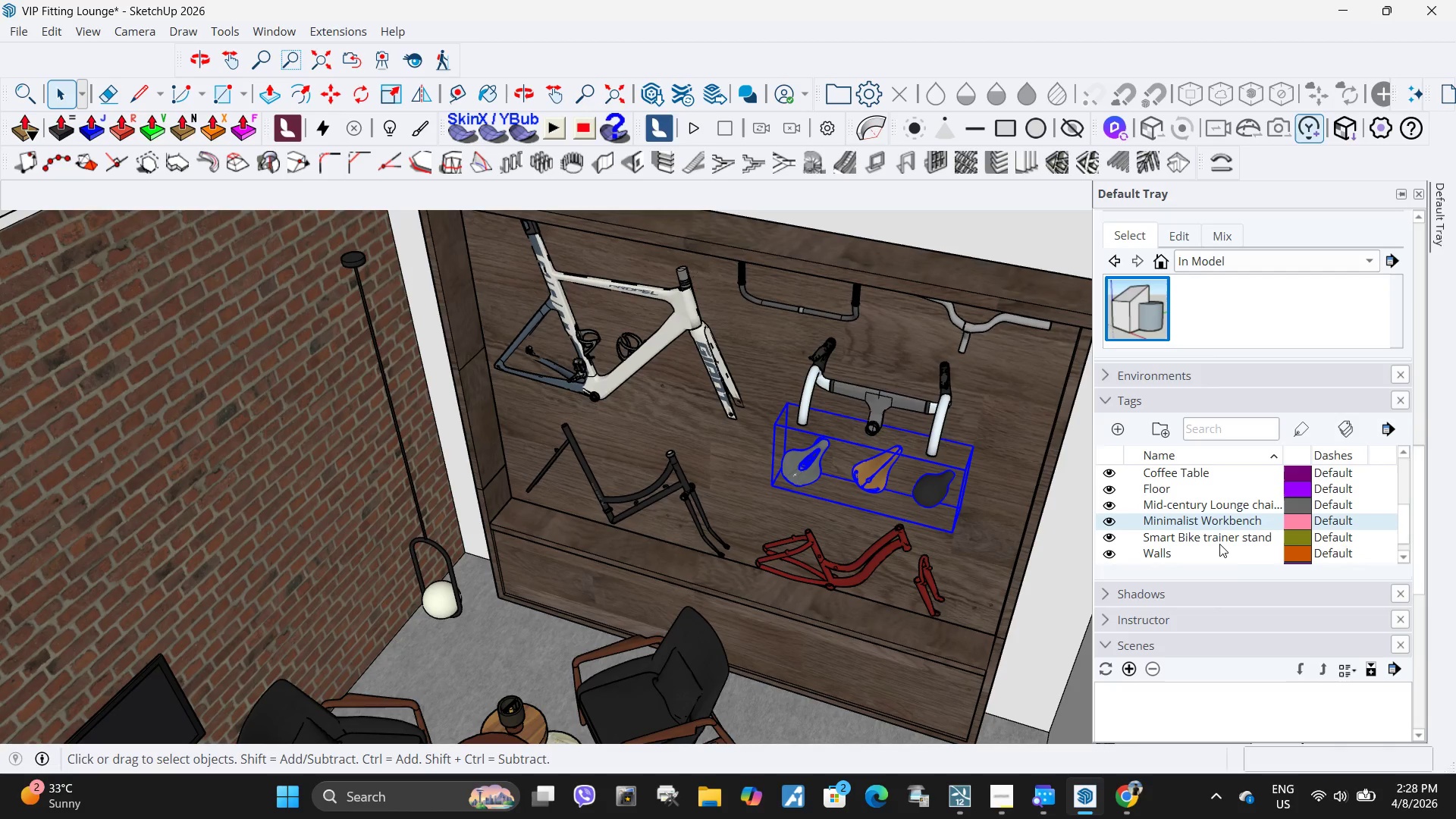 
hold_key(key=ControlLeft, duration=0.66)
left_click([1218, 535])
 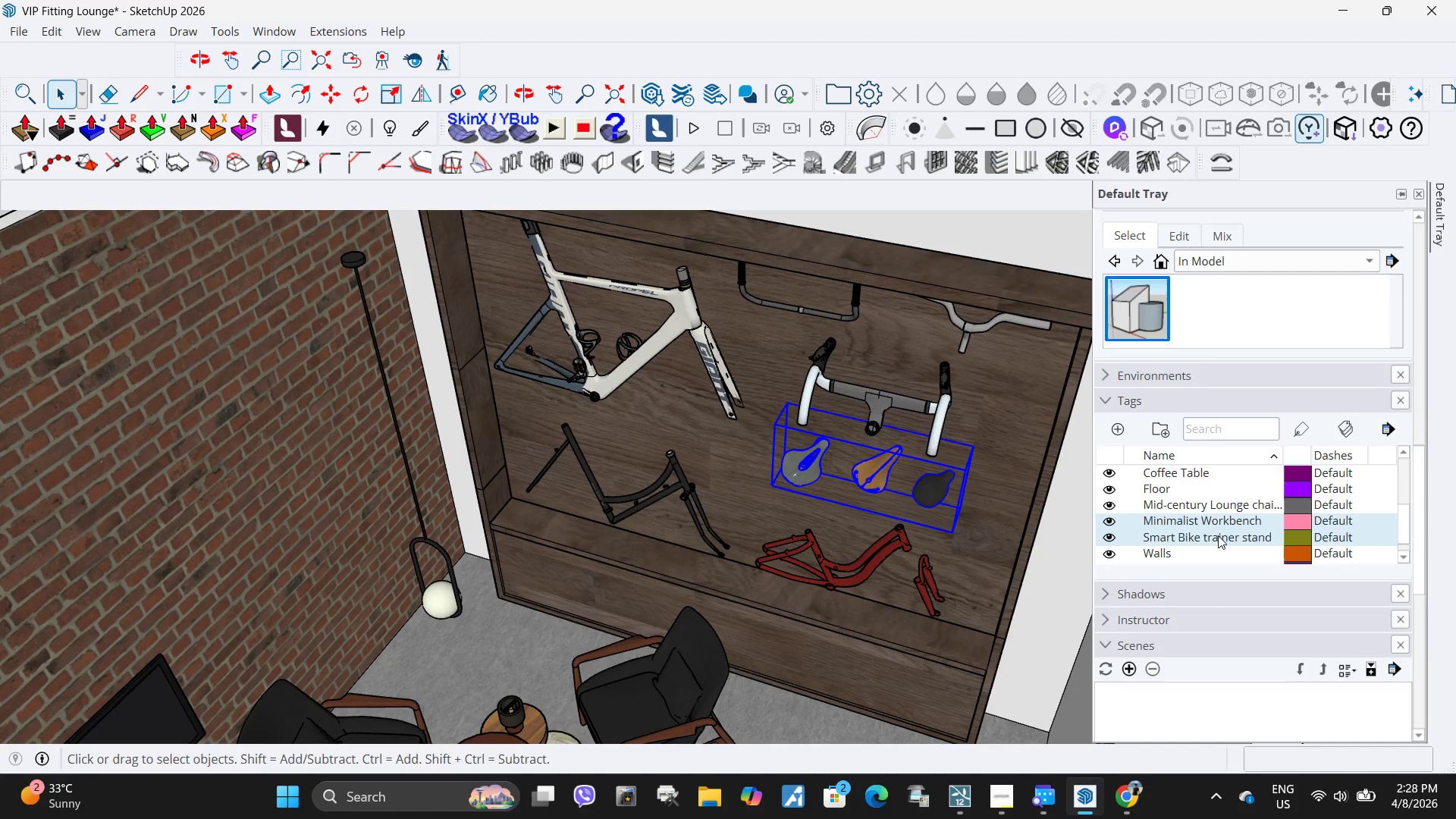 
scroll: coordinate [1218, 535], scroll_direction: down, amount: 1.0
 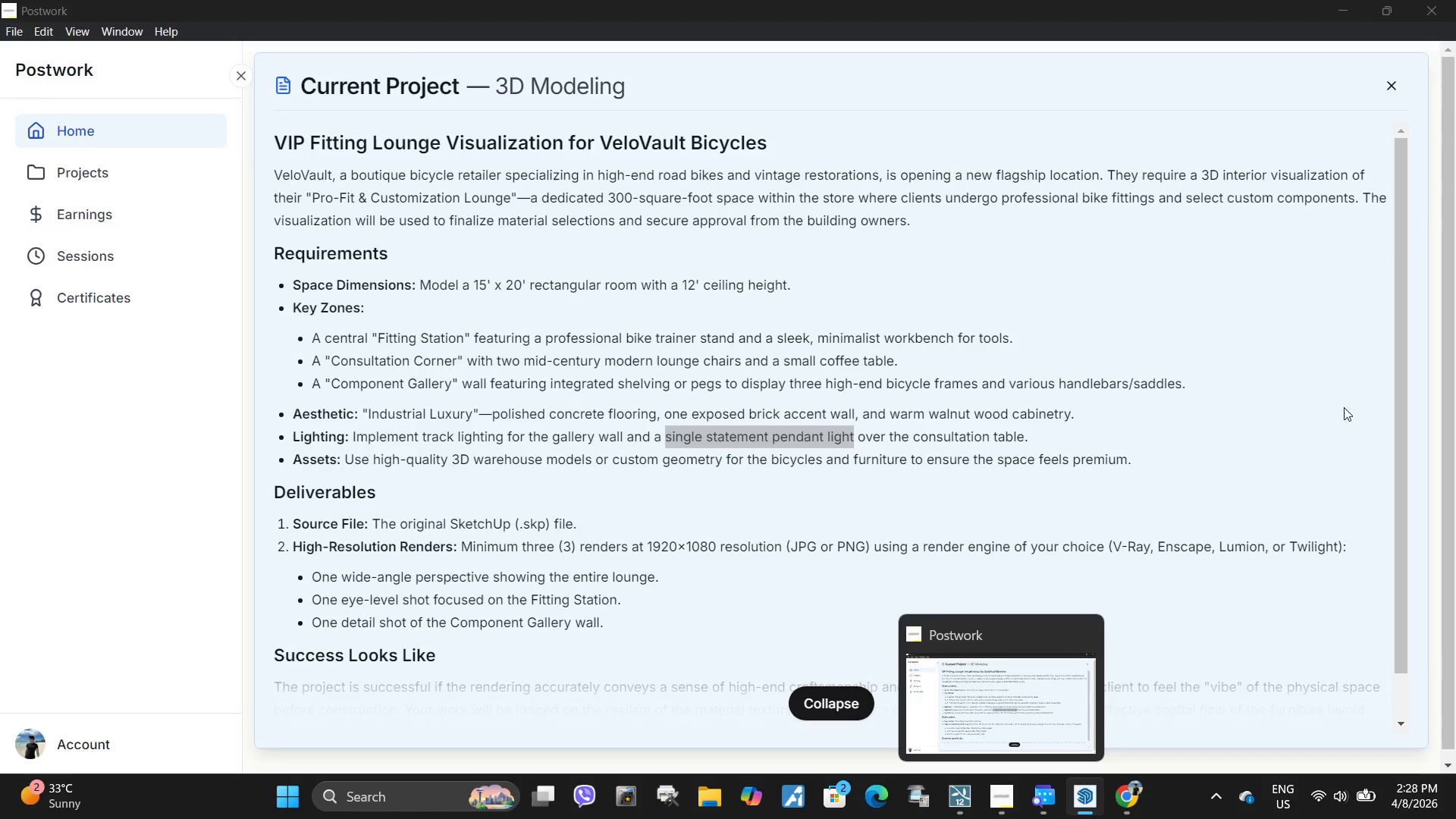 
left_click([1165, 432])
 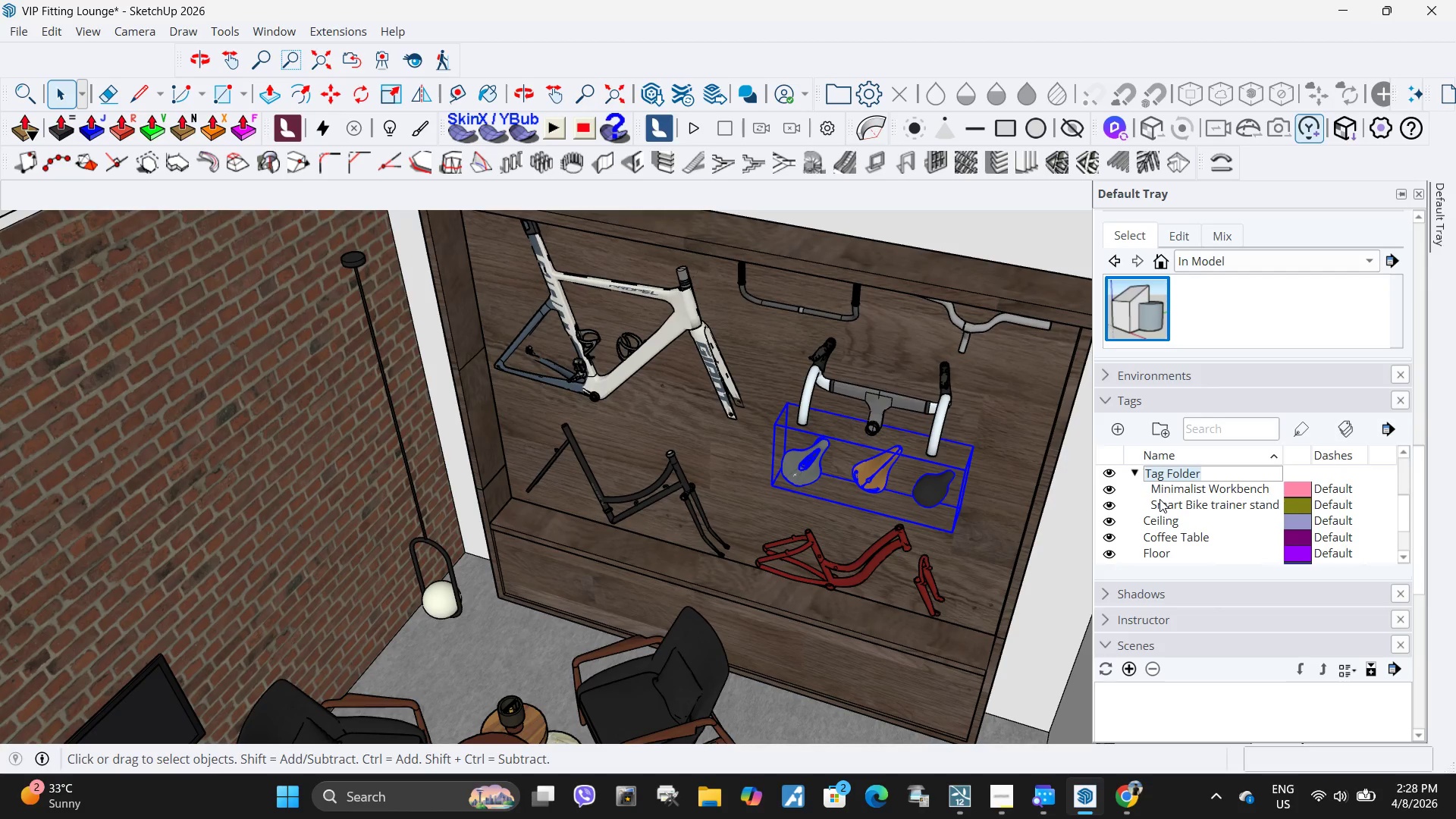 
type(Fitting Station)
 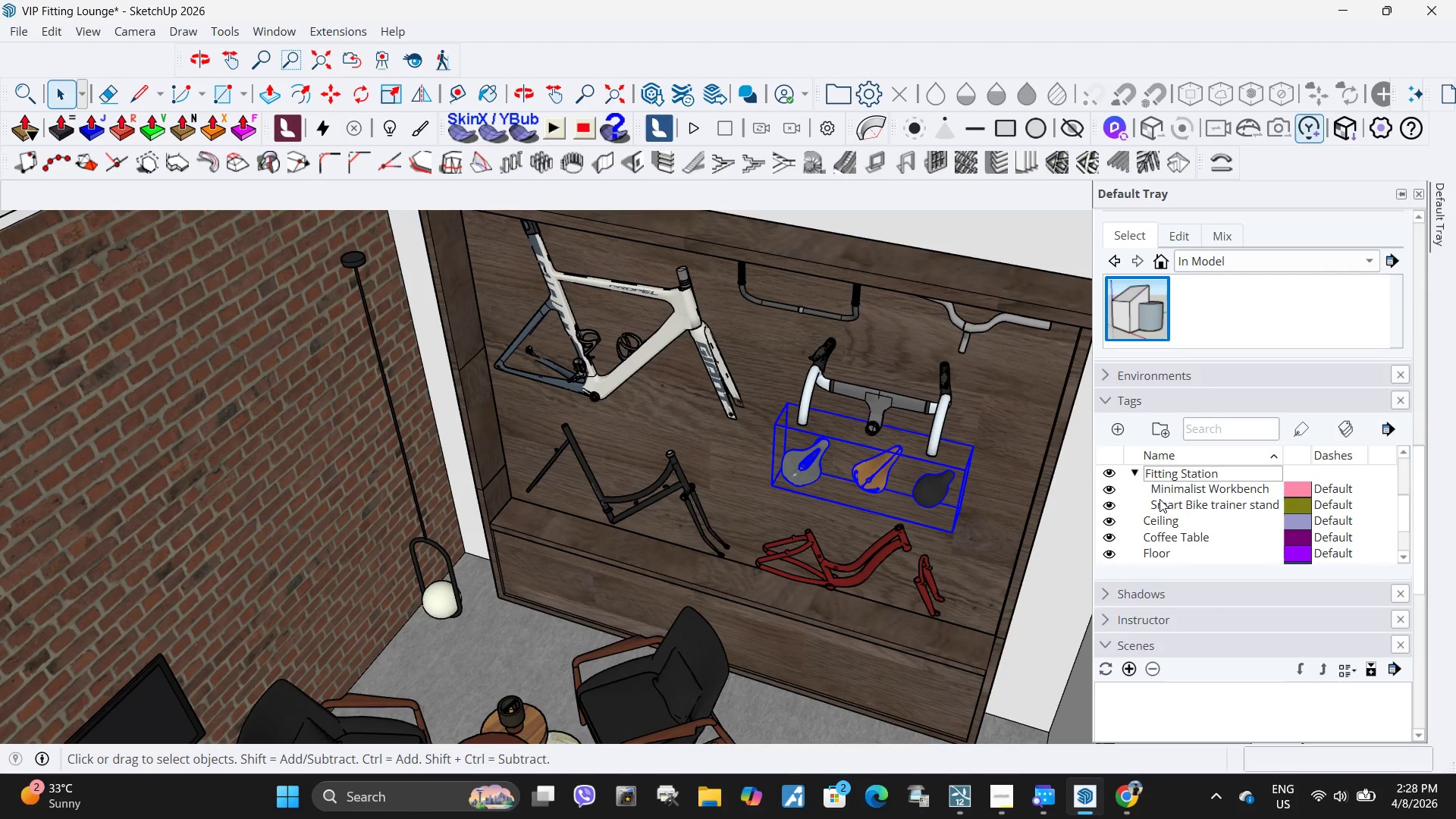 
left_click([1159, 499])
 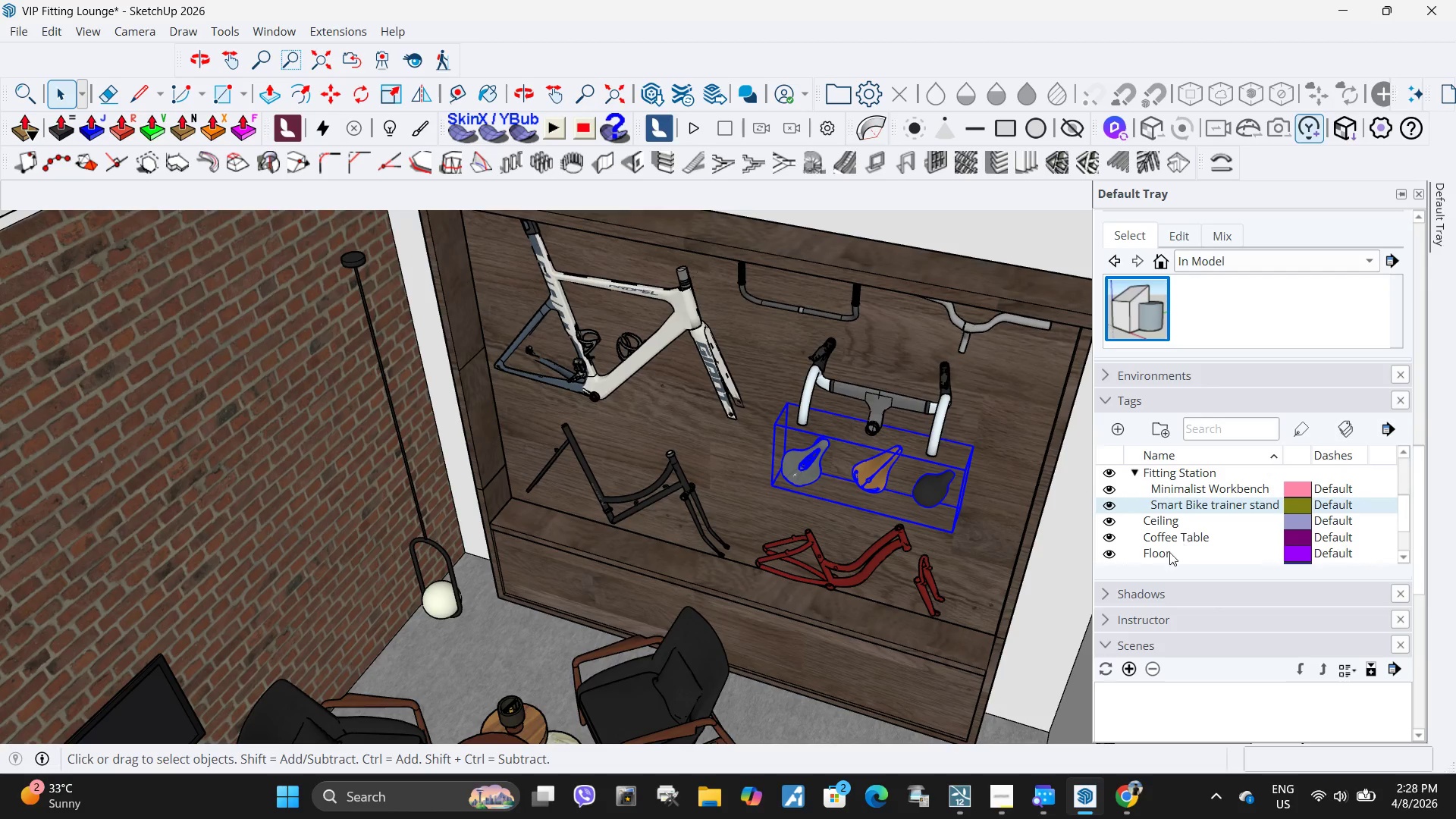 
left_click([1180, 535])
 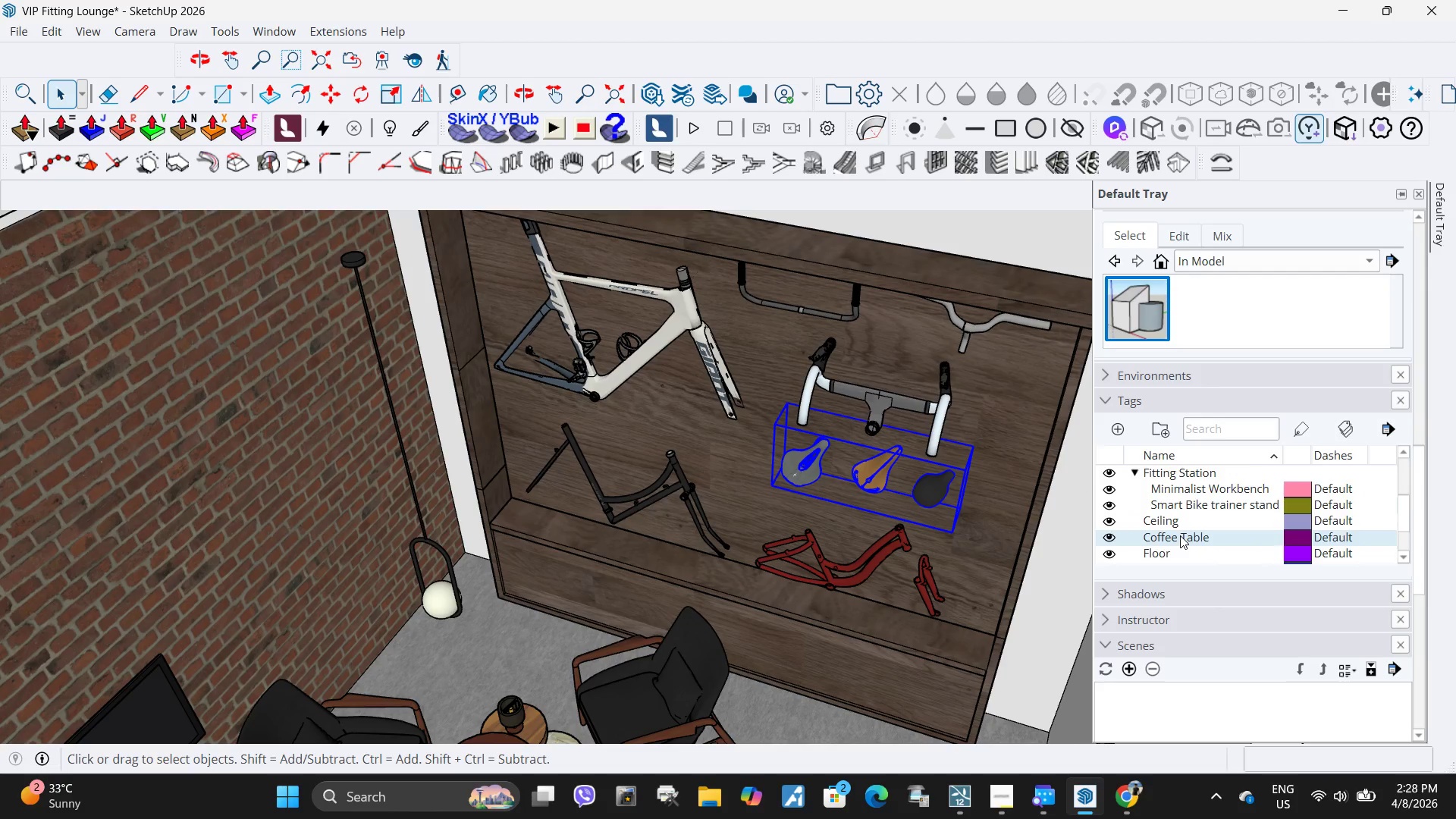 
scroll: coordinate [1180, 535], scroll_direction: up, amount: 1.0
 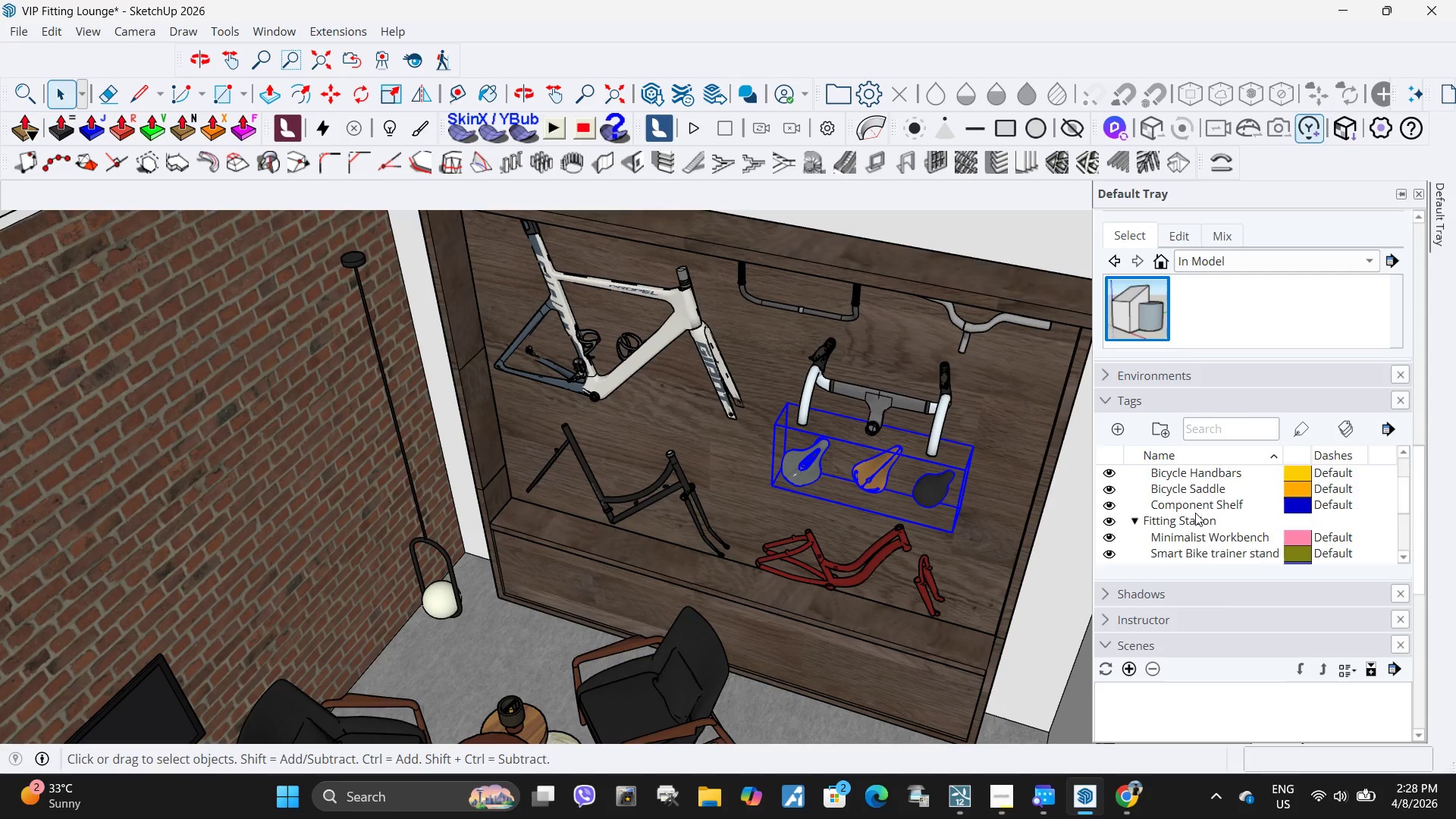 
scroll: coordinate [1169, 576], scroll_direction: down, amount: 2.0
 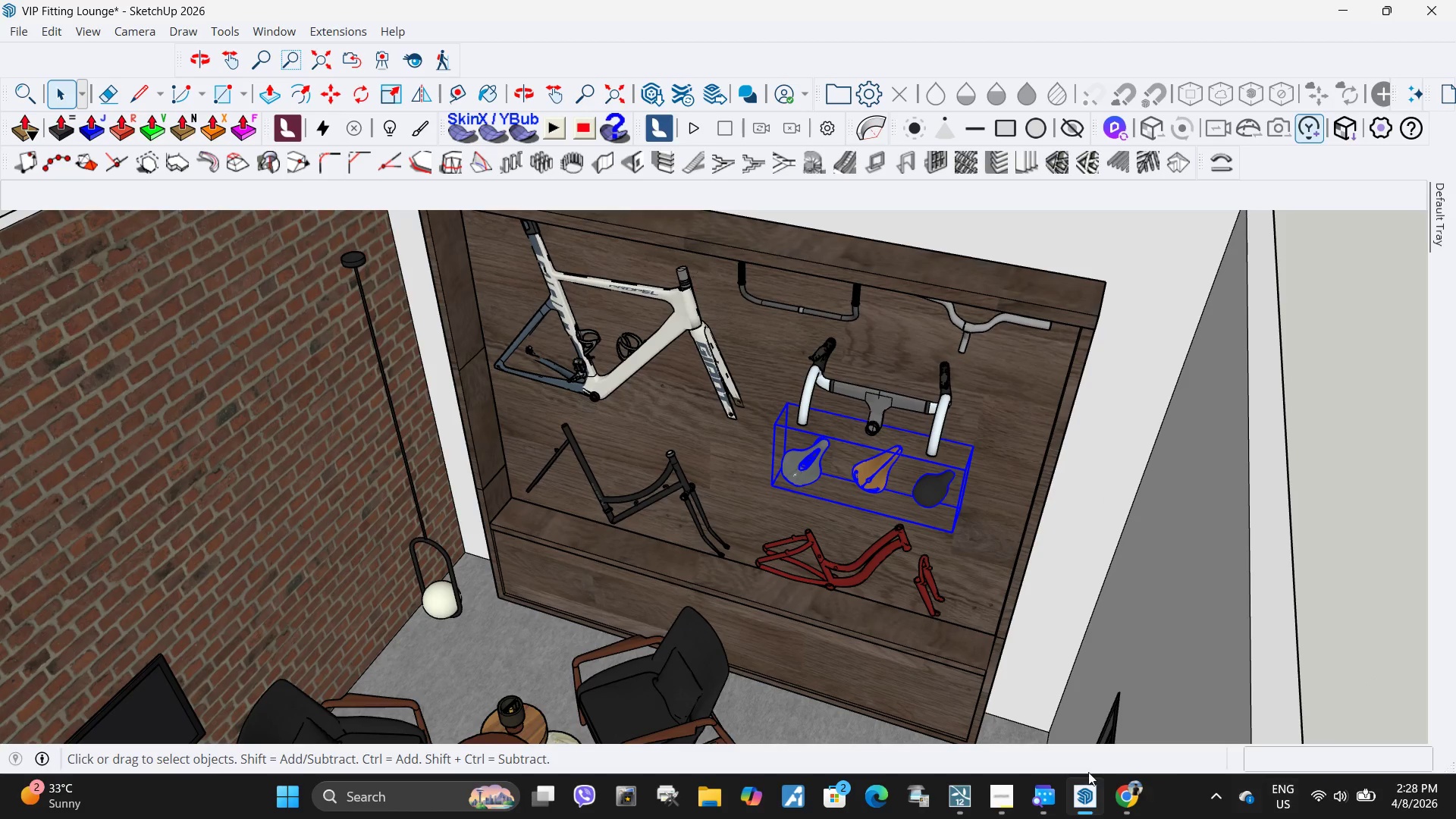 
left_click([1090, 808])
 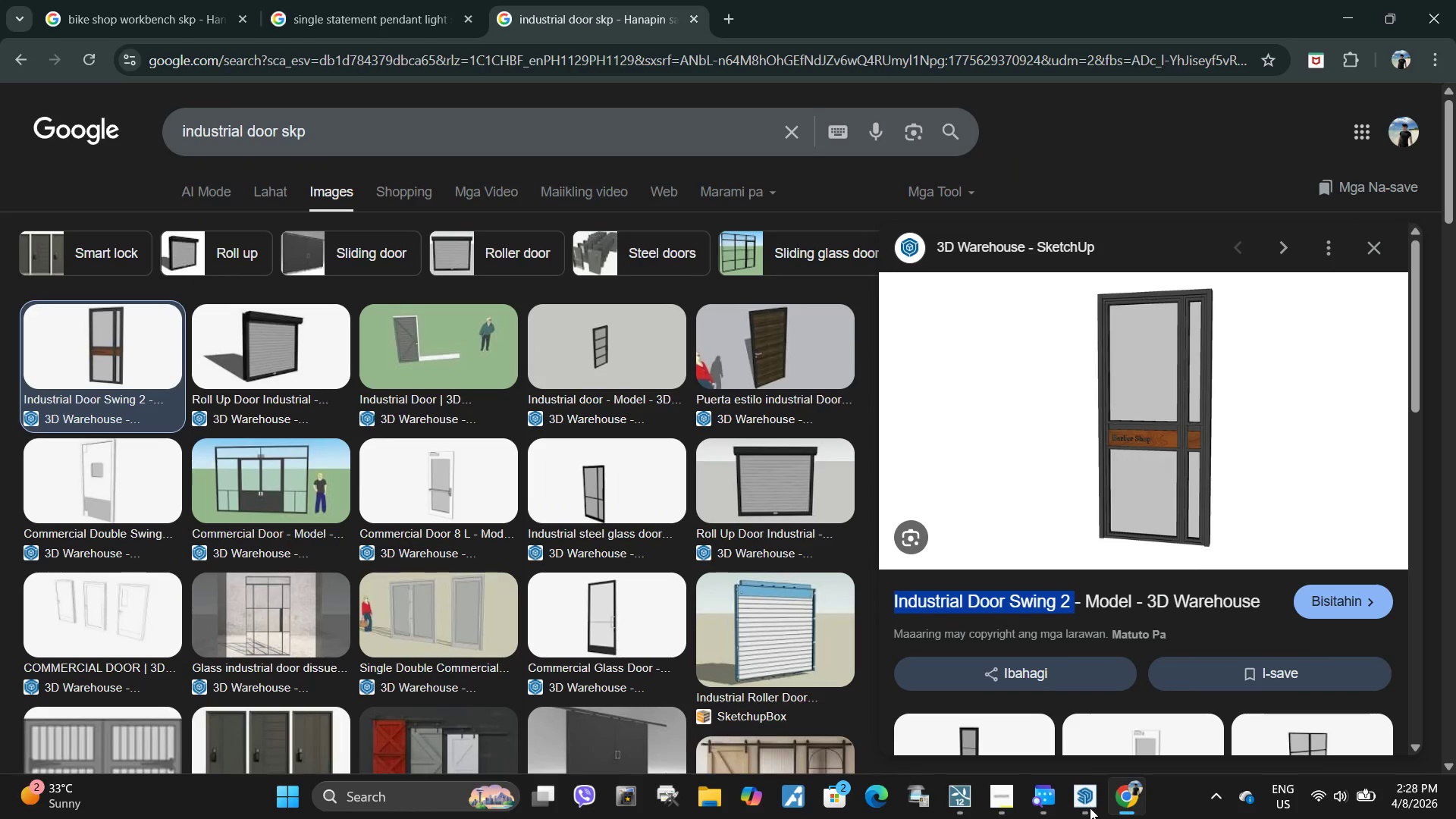 
left_click([1090, 808])
 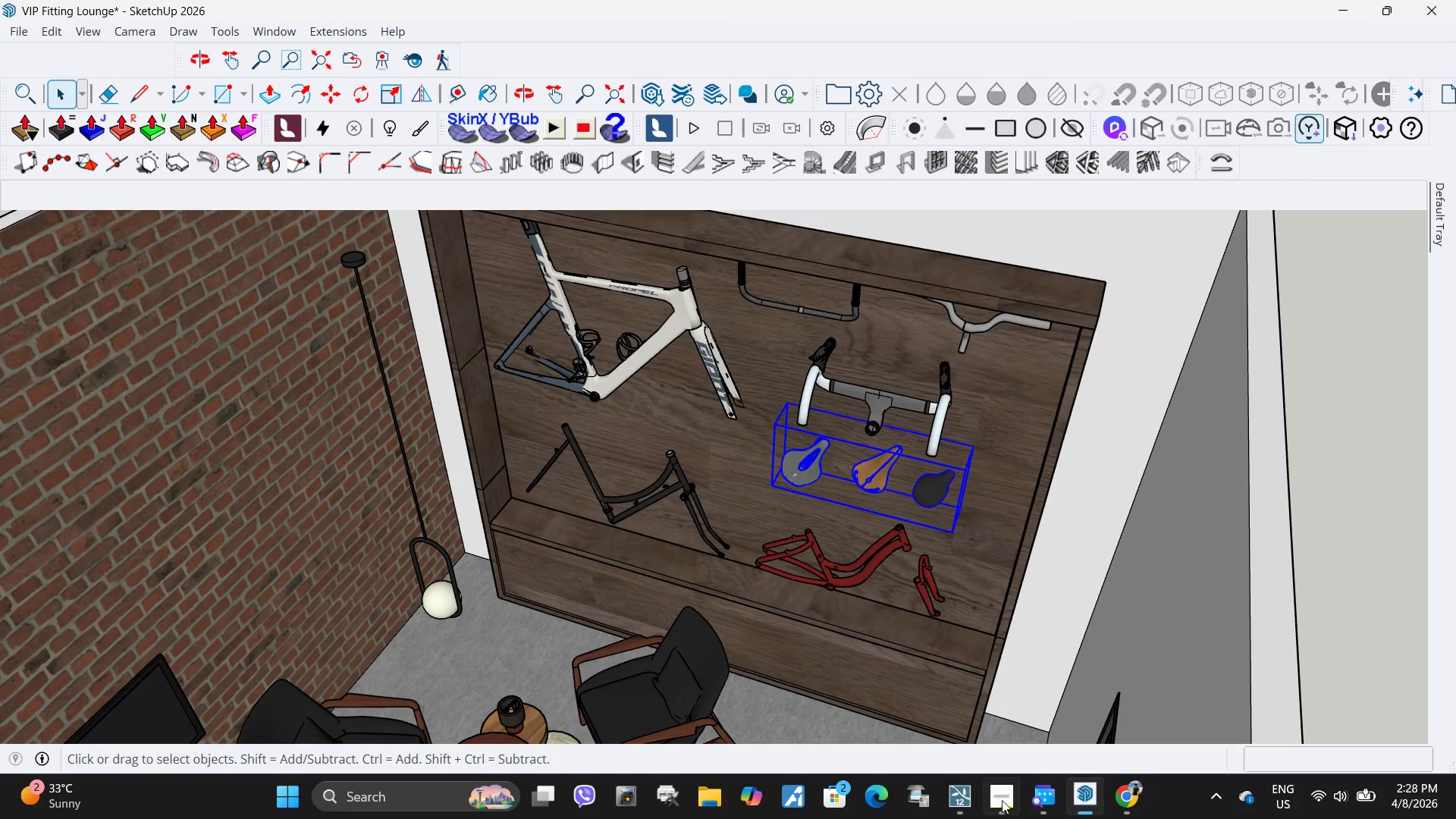 
left_click([996, 798])